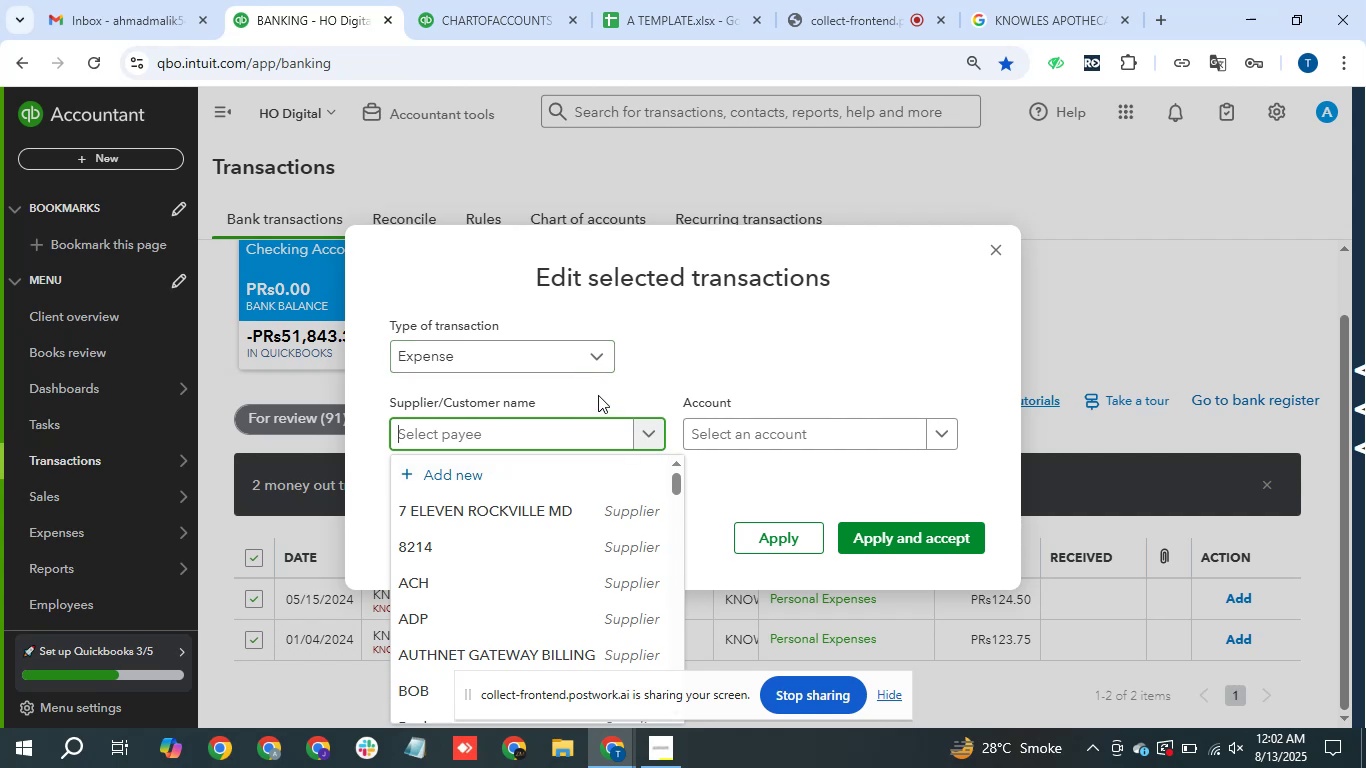 
type(KN)
 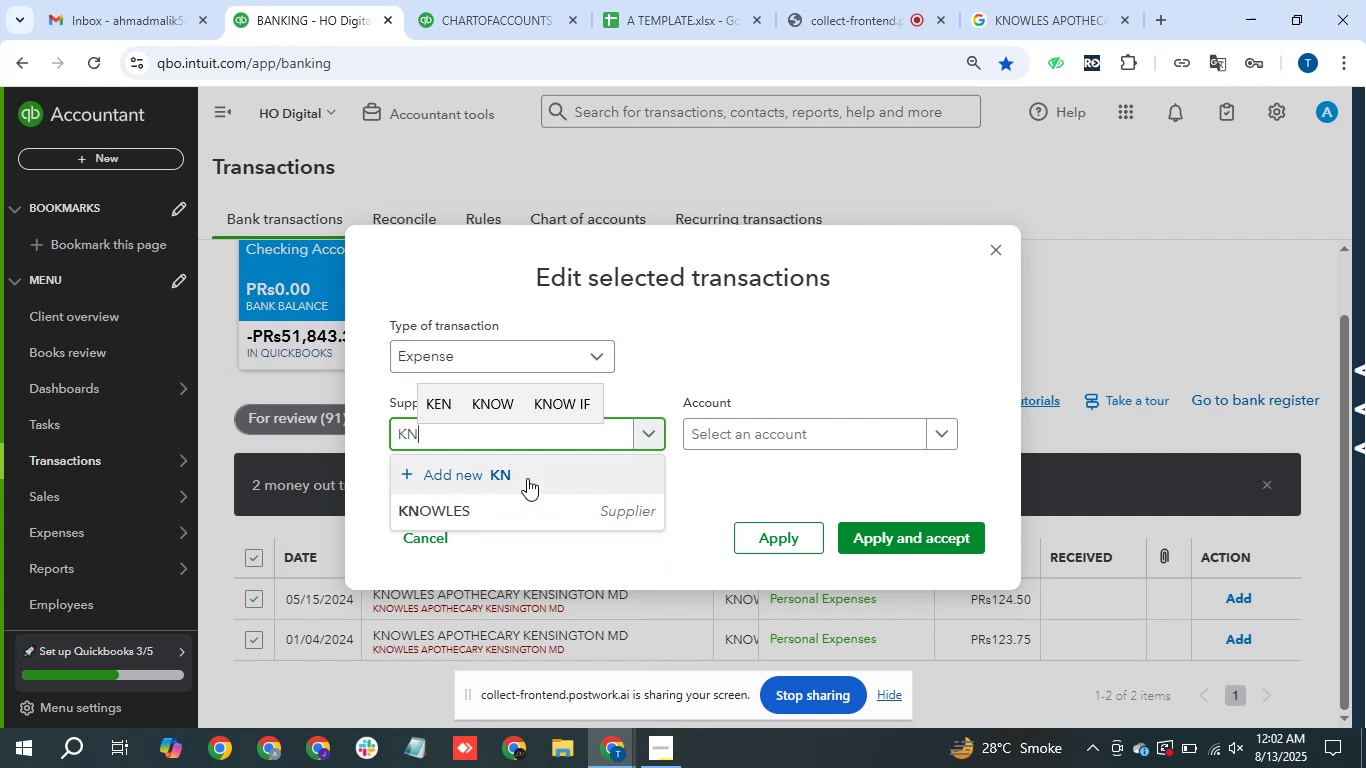 
left_click([513, 512])
 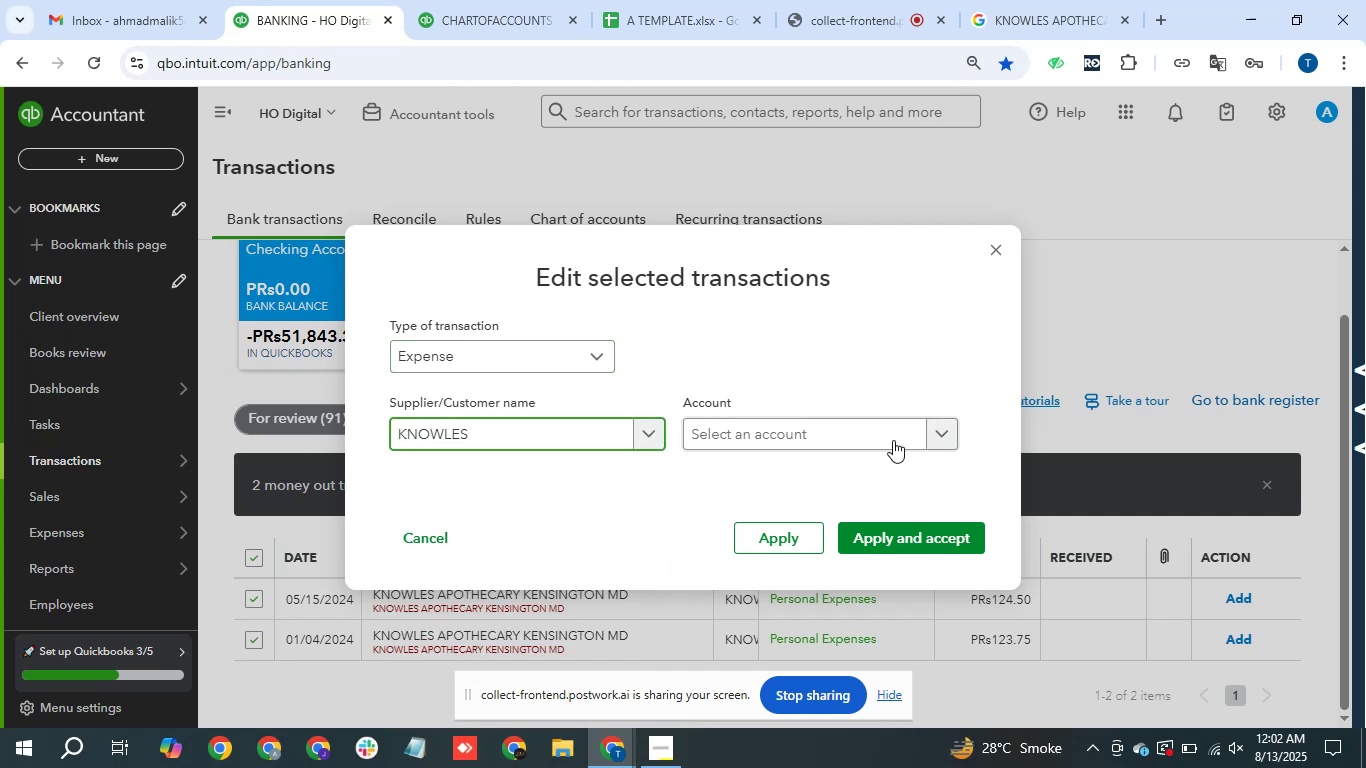 
left_click([894, 438])
 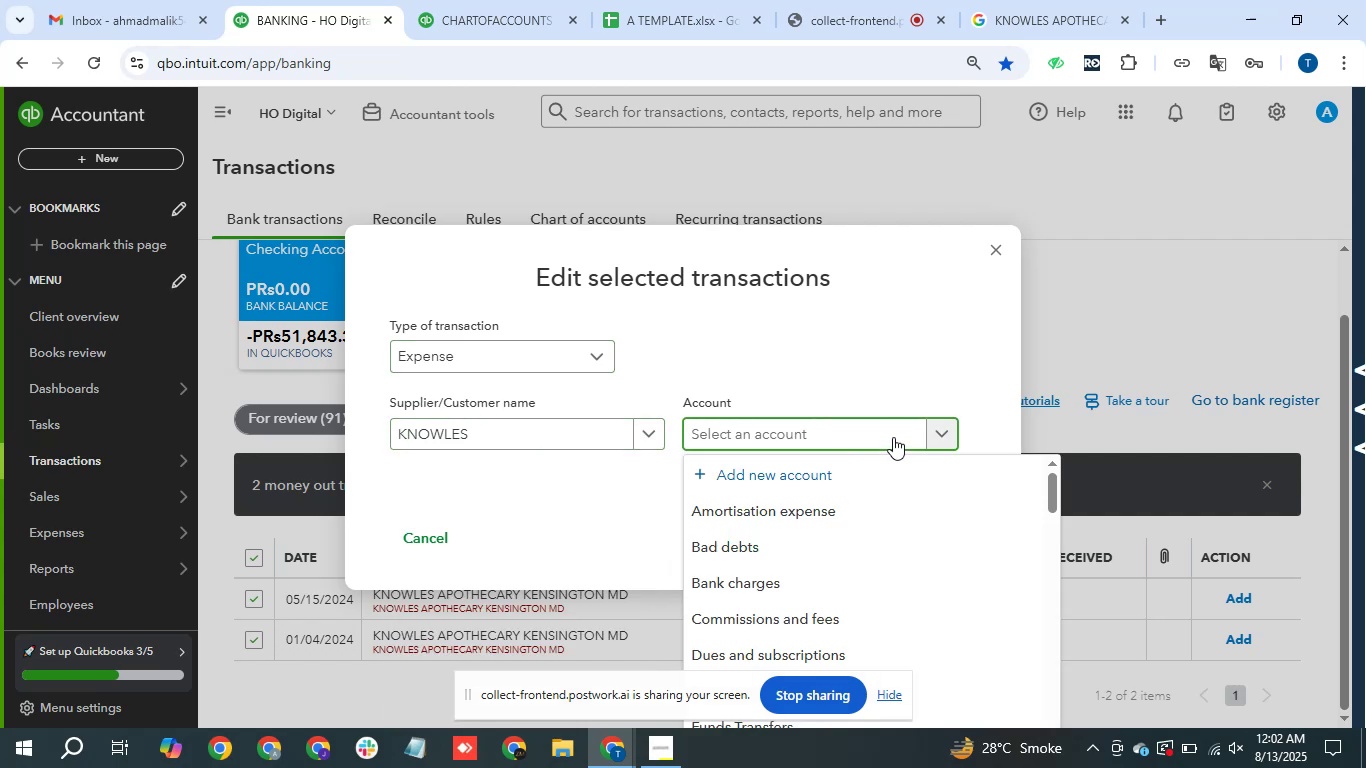 
type(pers)
 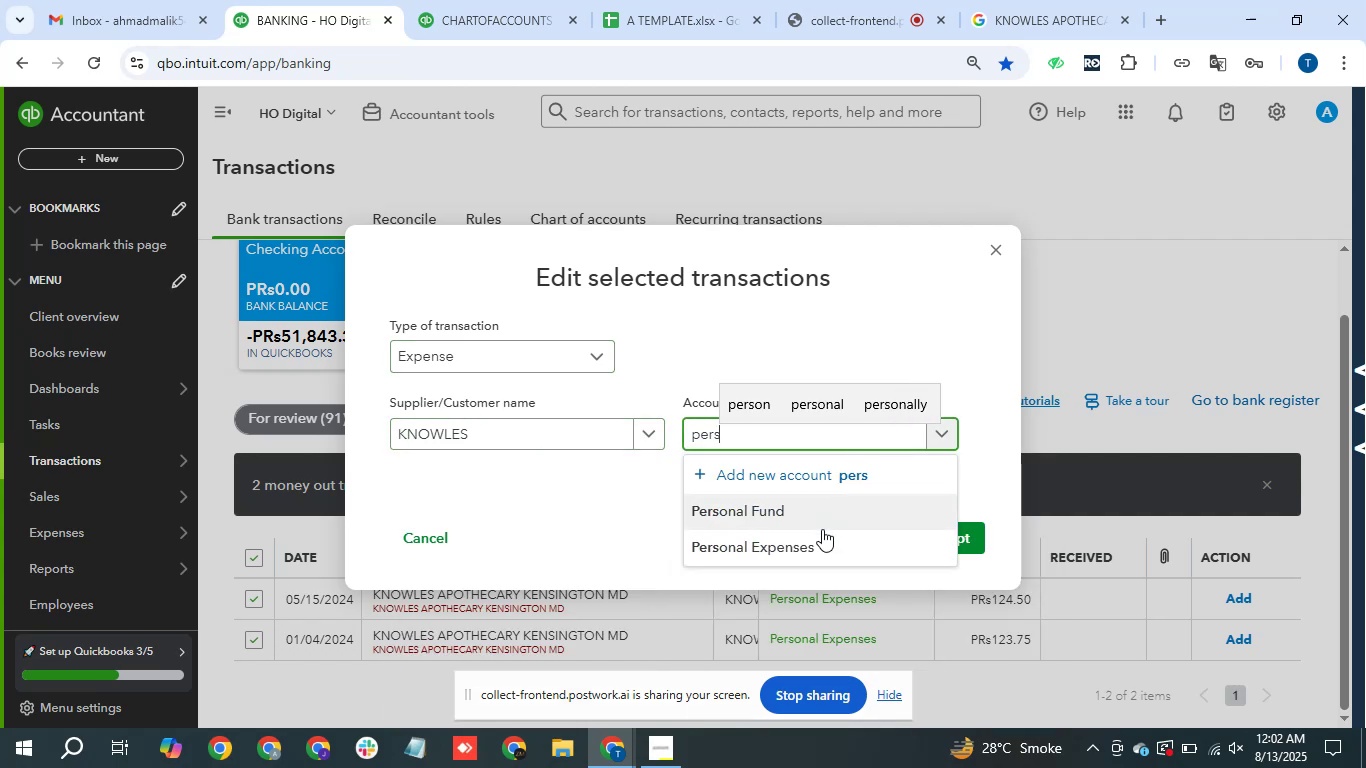 
left_click([810, 547])
 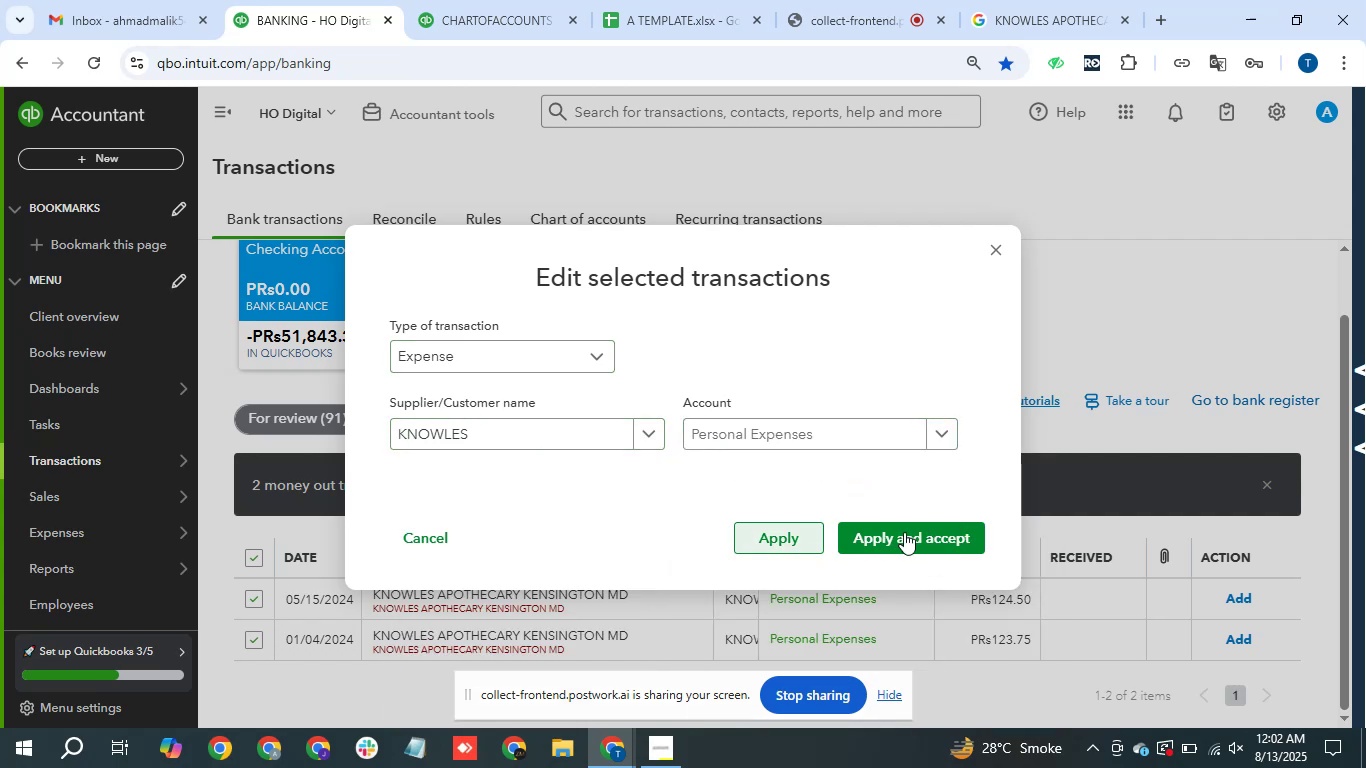 
left_click([907, 532])
 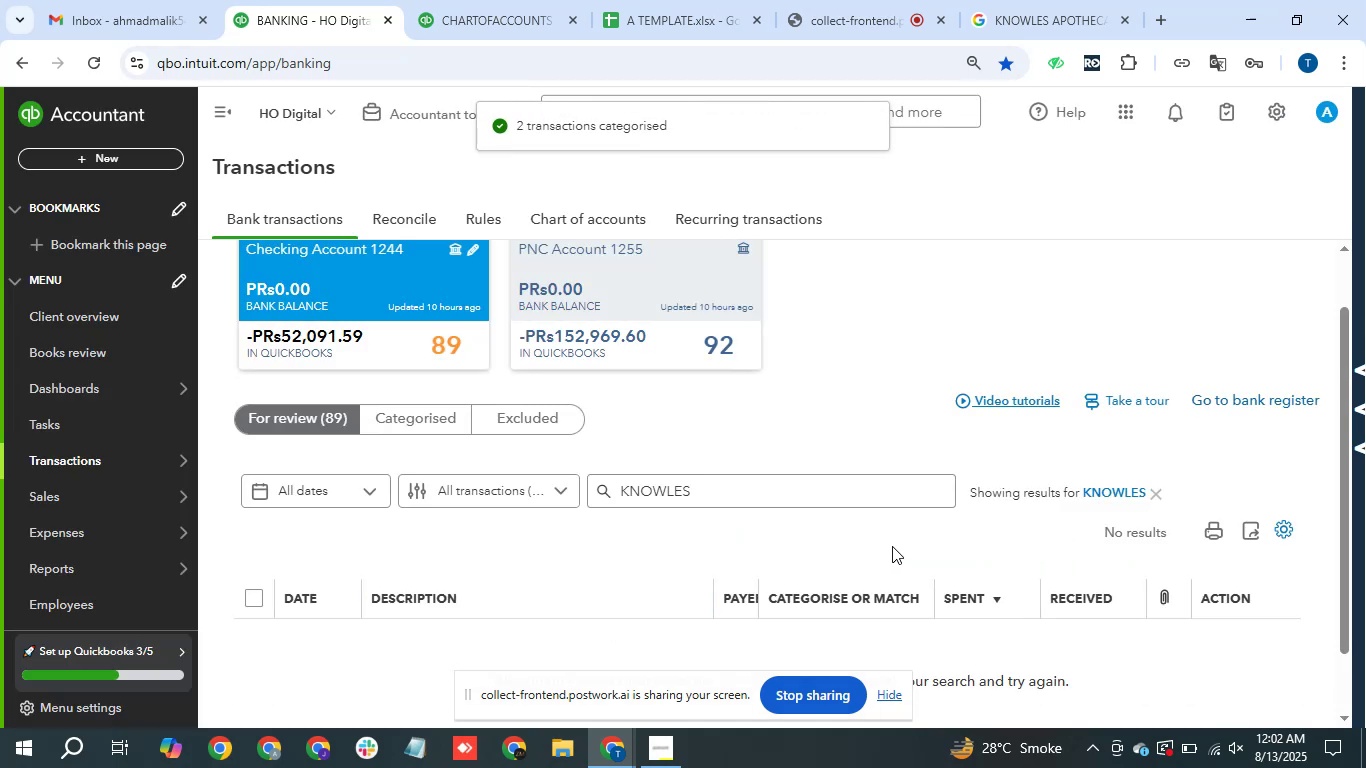 
left_click([1167, 490])
 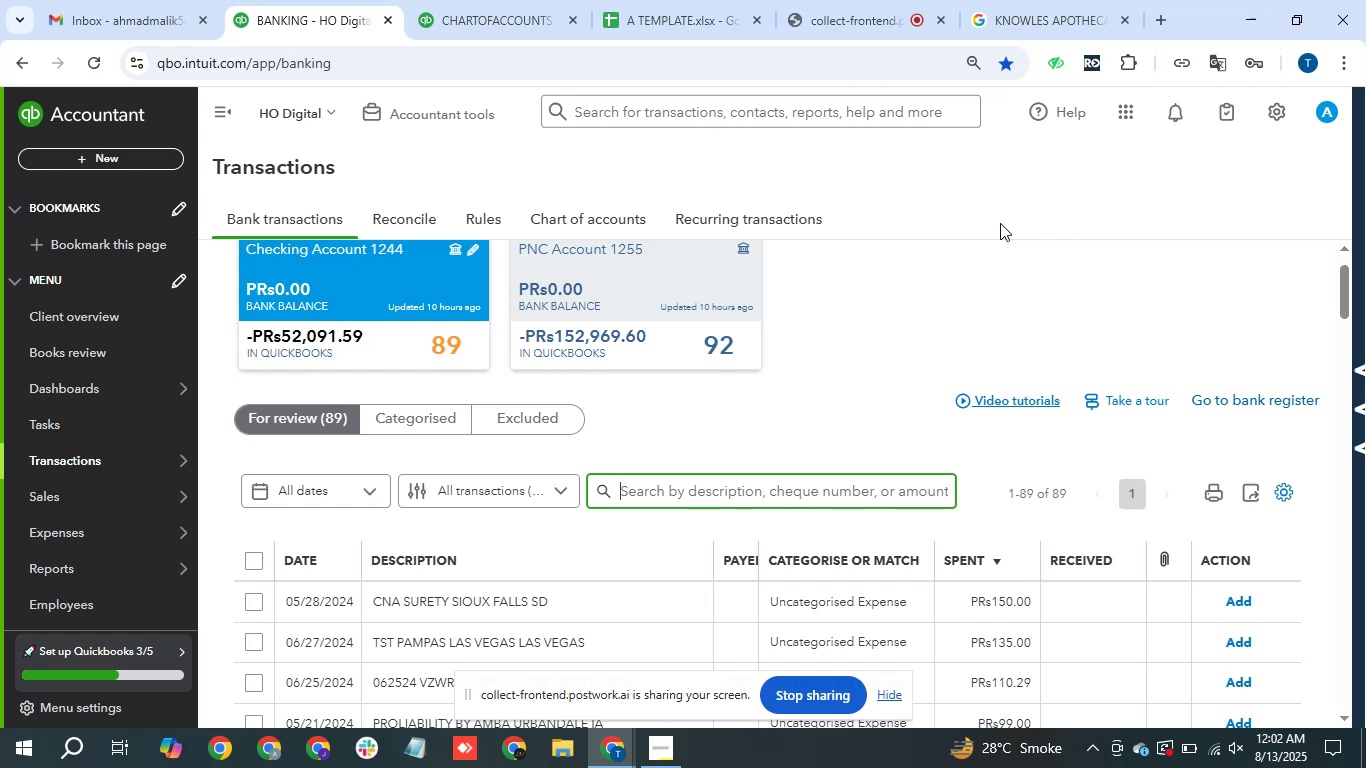 
wait(24.36)
 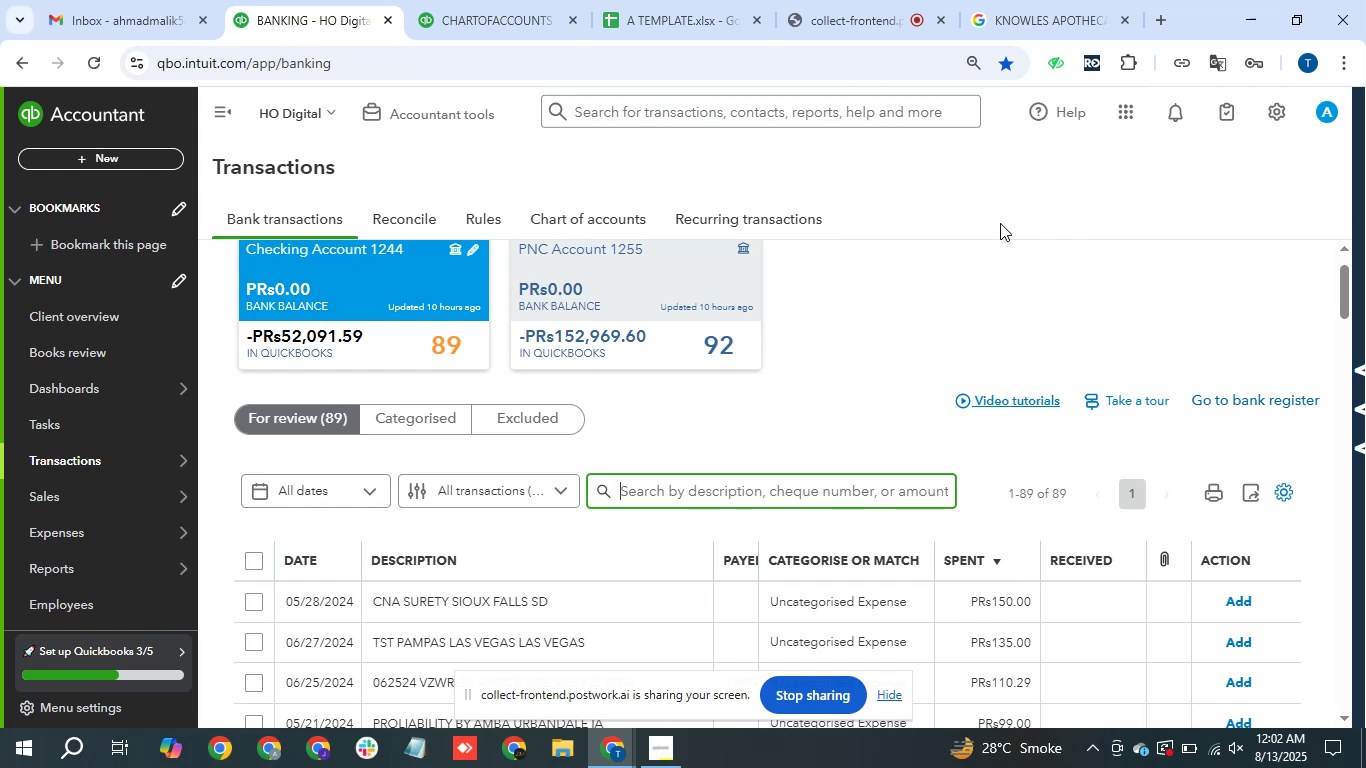 
scroll: coordinate [703, 340], scroll_direction: down, amount: 2.0
 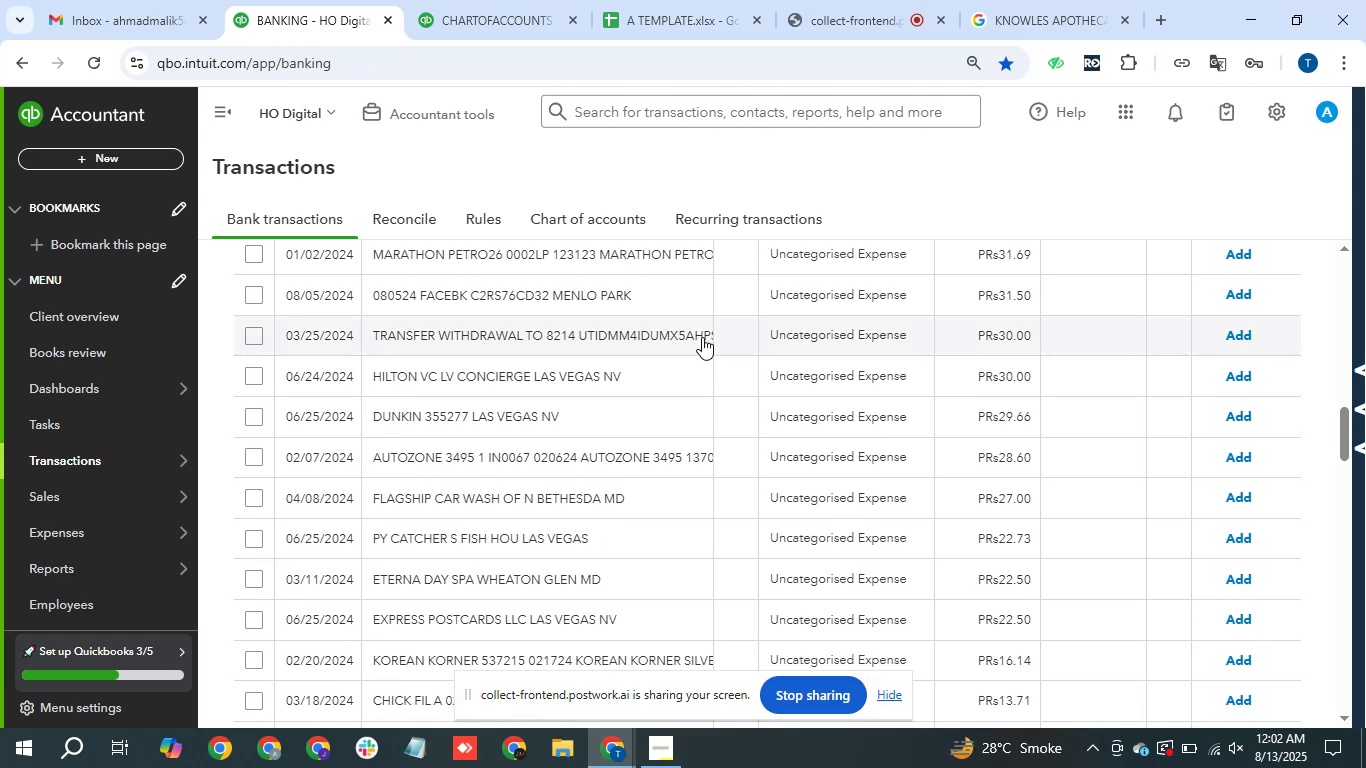 
scroll: coordinate [702, 337], scroll_direction: up, amount: 1.0
 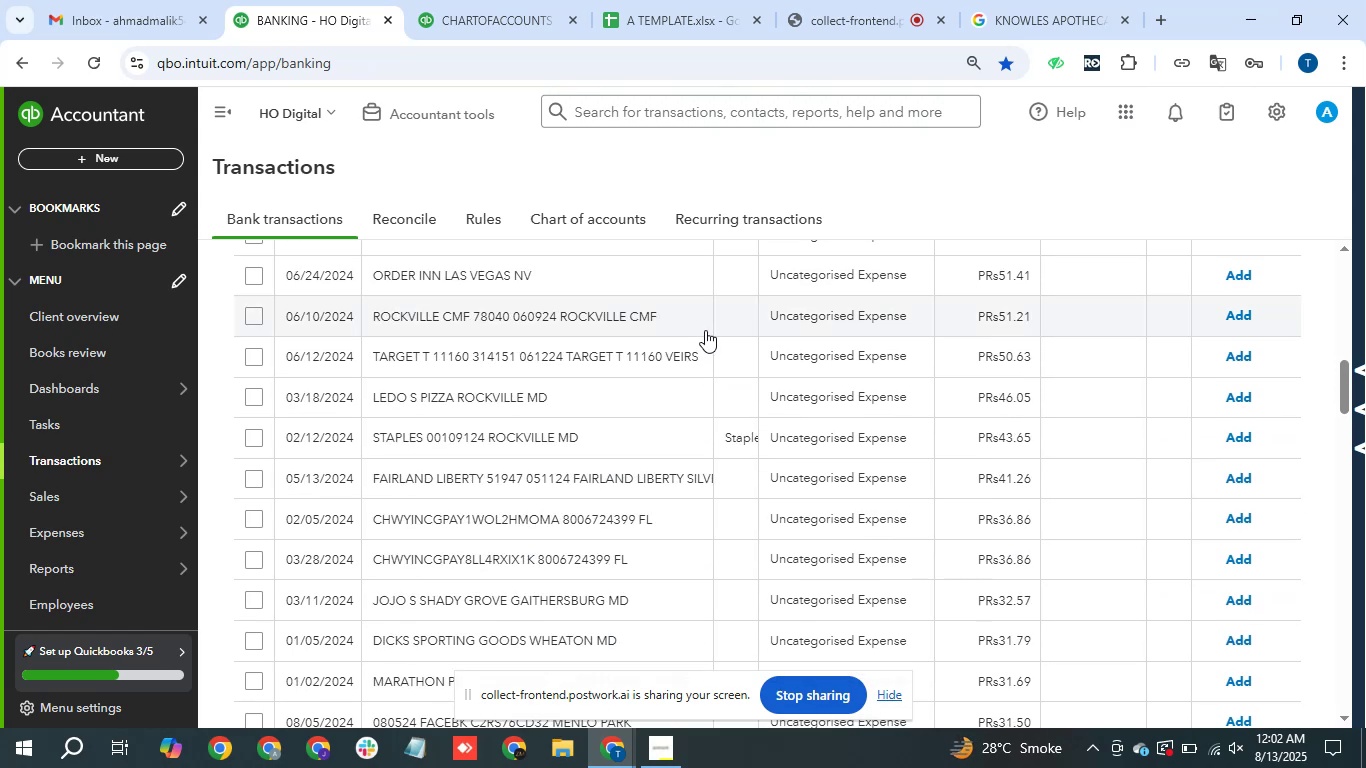 
scroll: coordinate [705, 330], scroll_direction: down, amount: 1.0
 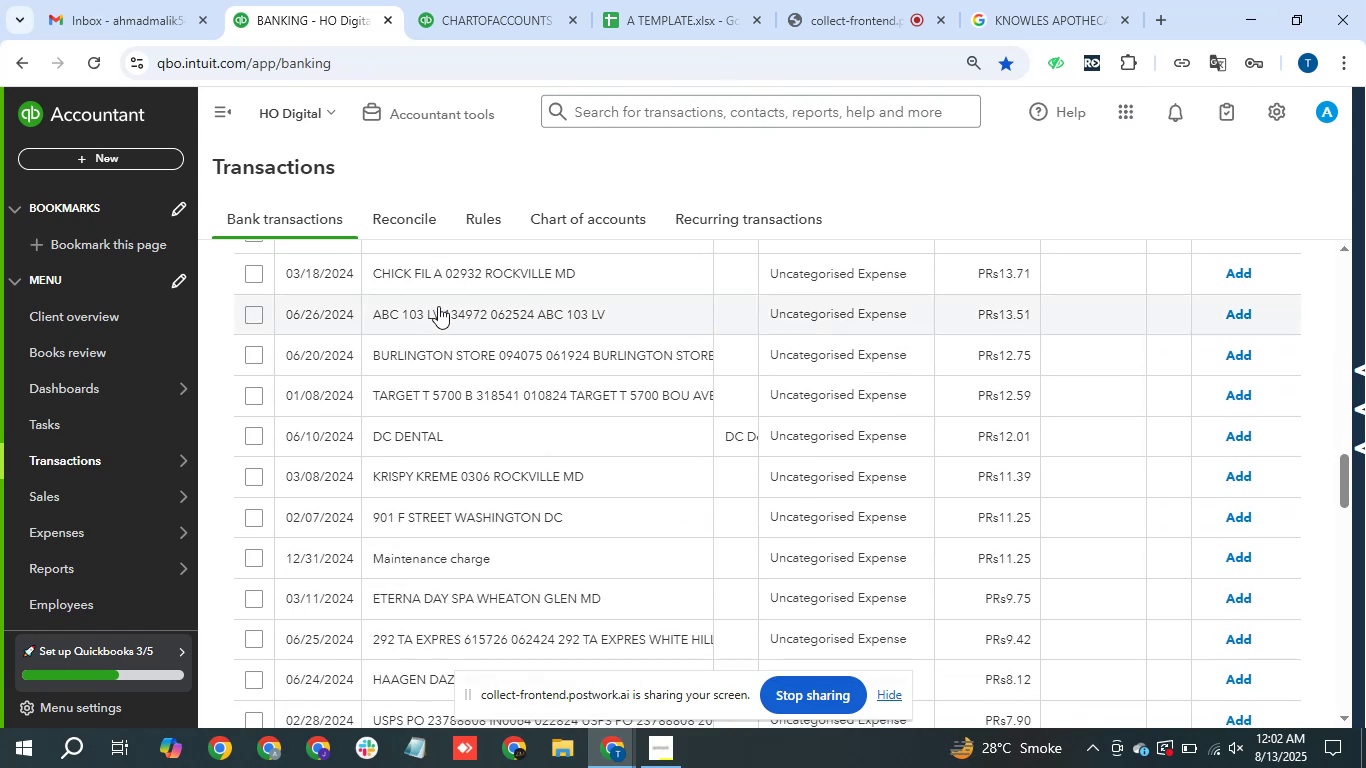 
wait(5.91)
 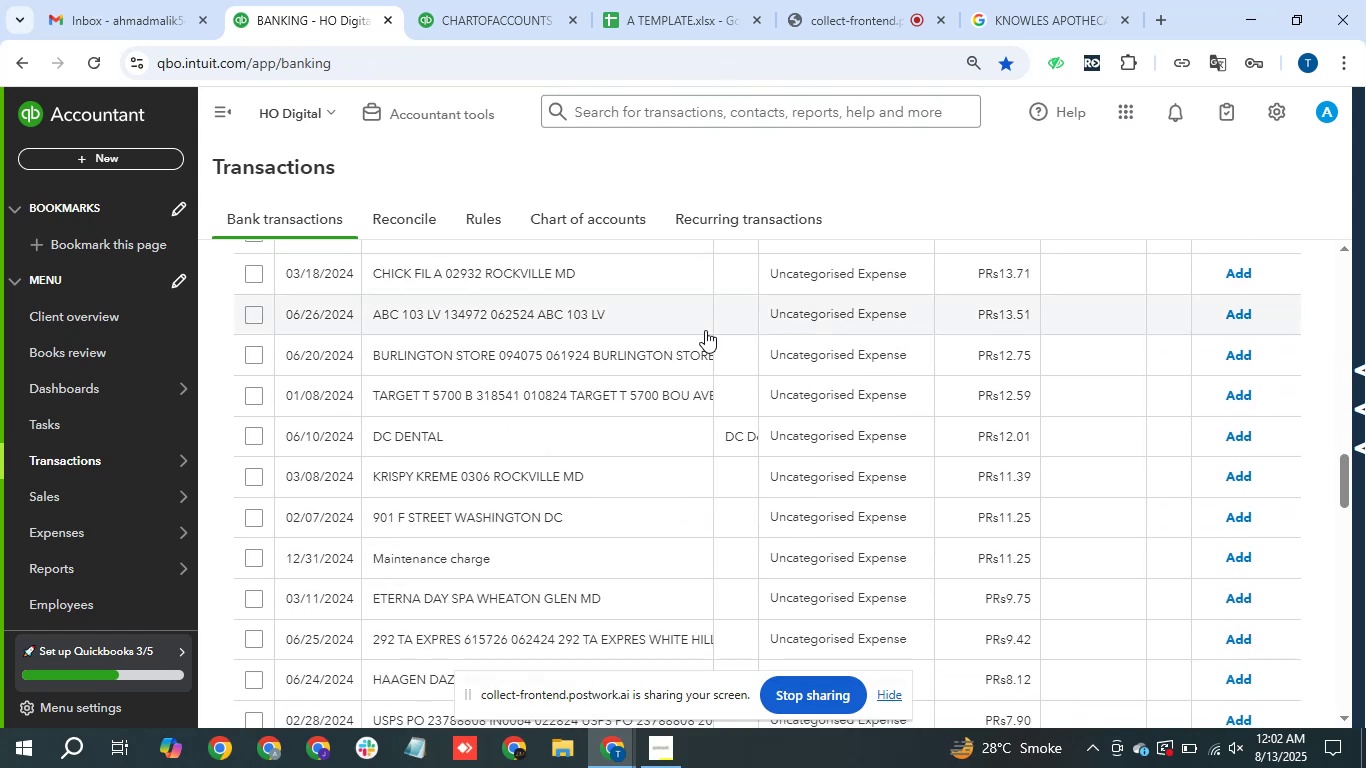 
scroll: coordinate [438, 306], scroll_direction: up, amount: 1.0
 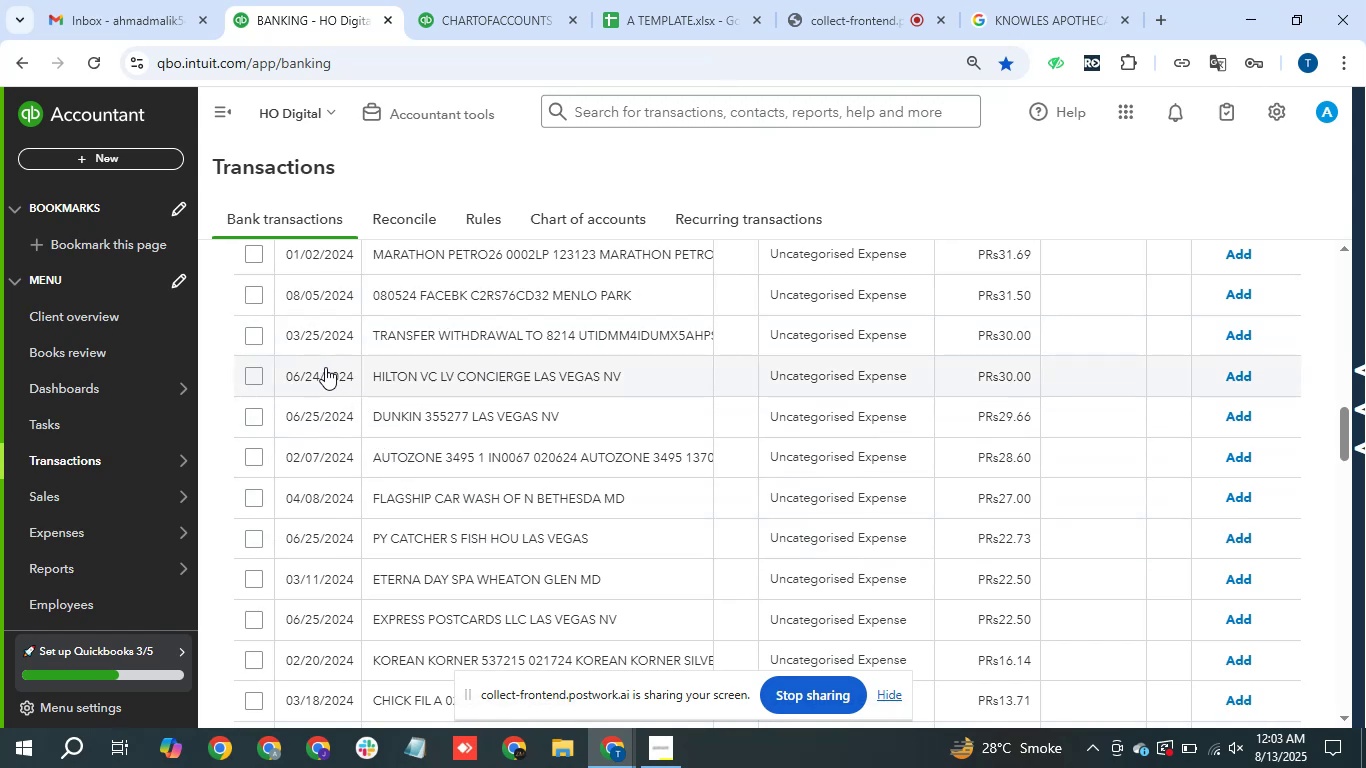 
left_click([253, 373])
 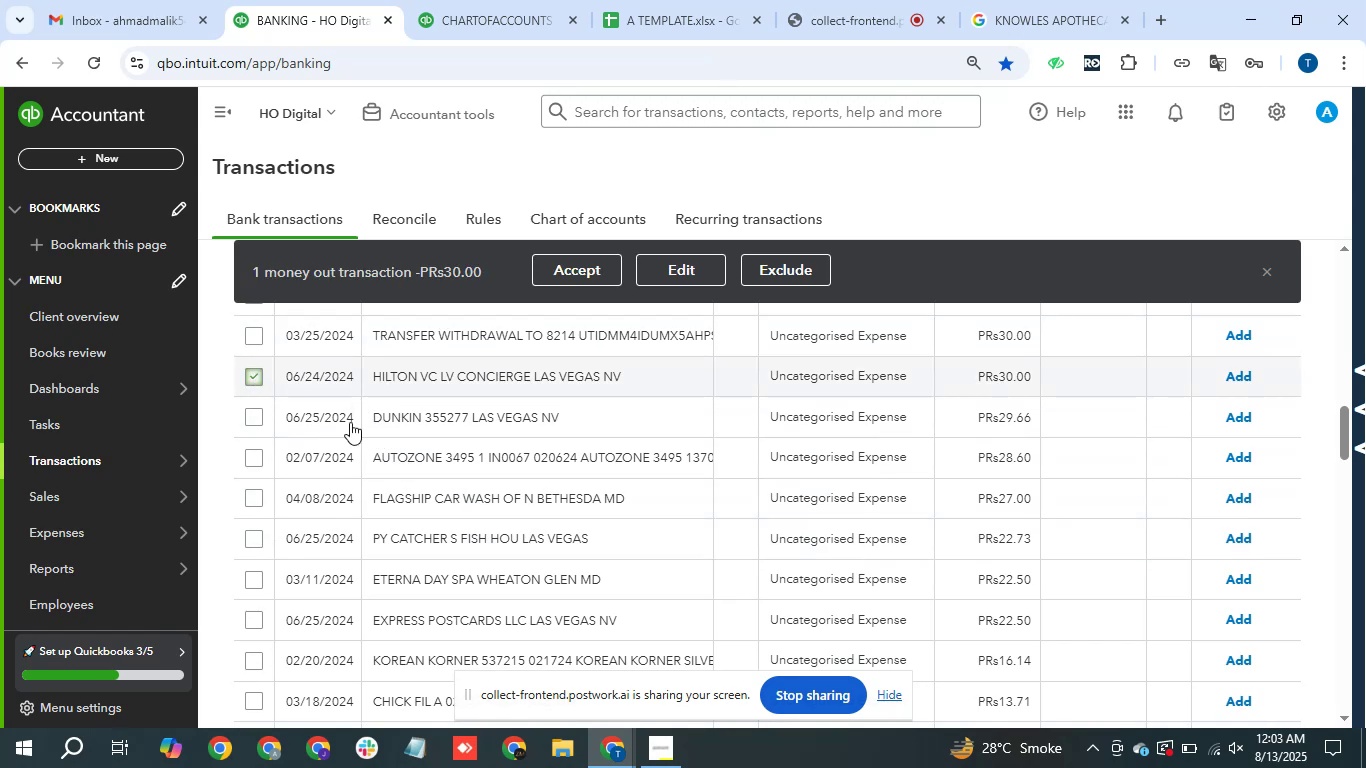 
scroll: coordinate [429, 468], scroll_direction: down, amount: 2.0
 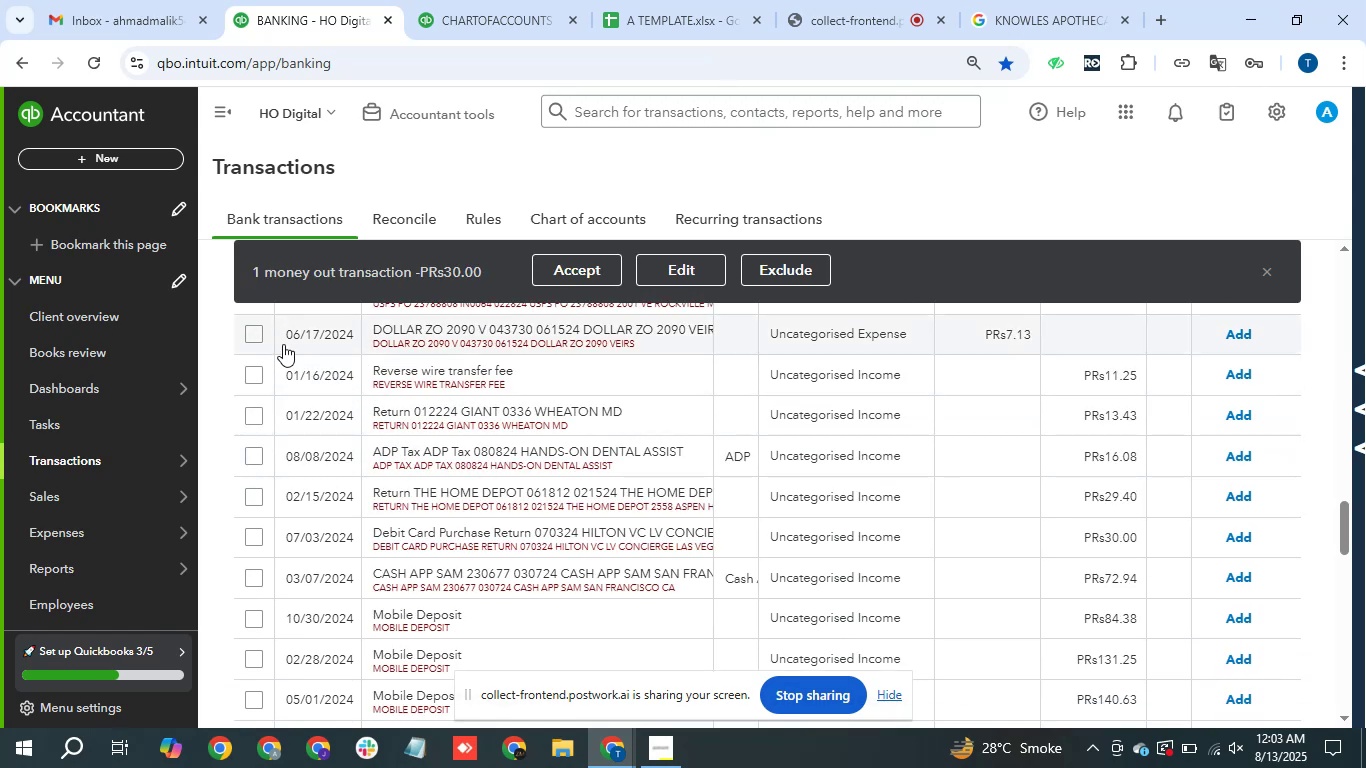 
hold_key(key=ShiftLeft, duration=0.95)
left_click([255, 338])
 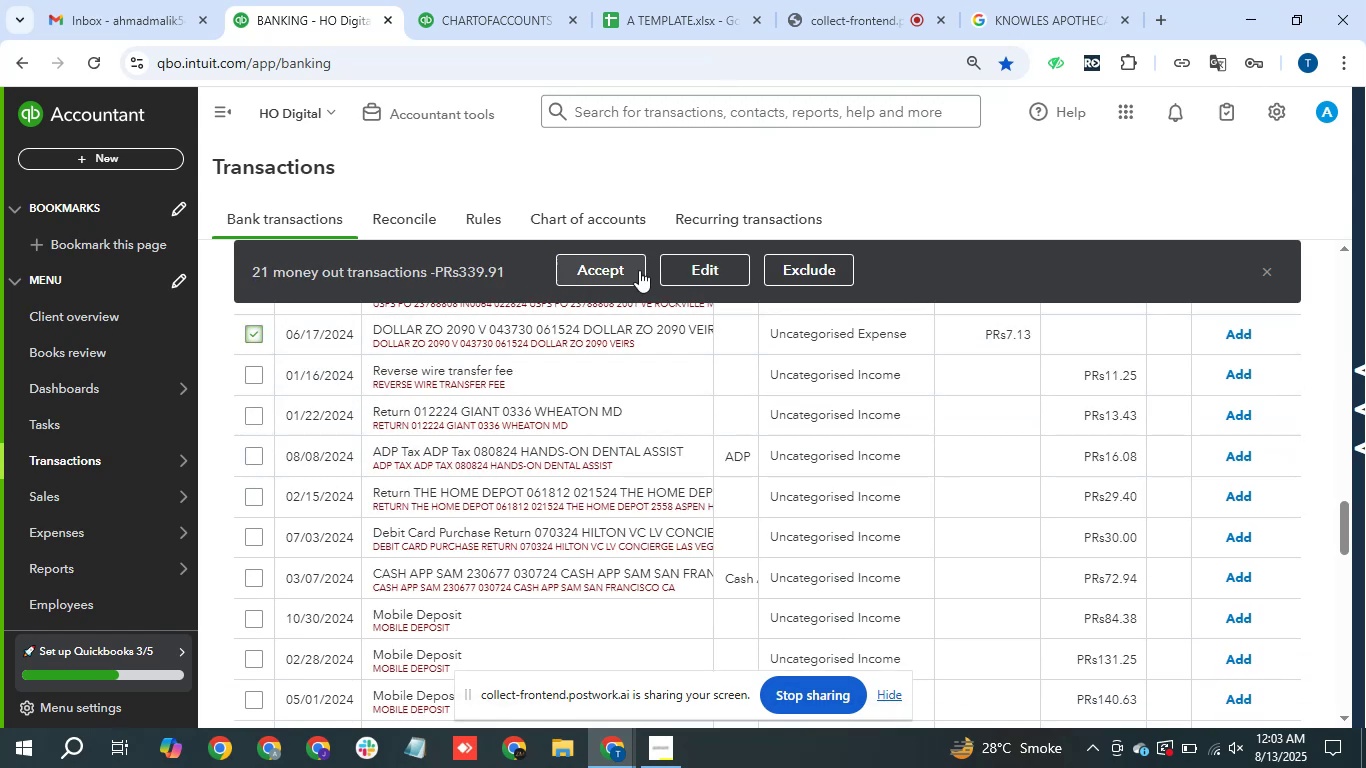 
left_click([723, 260])
 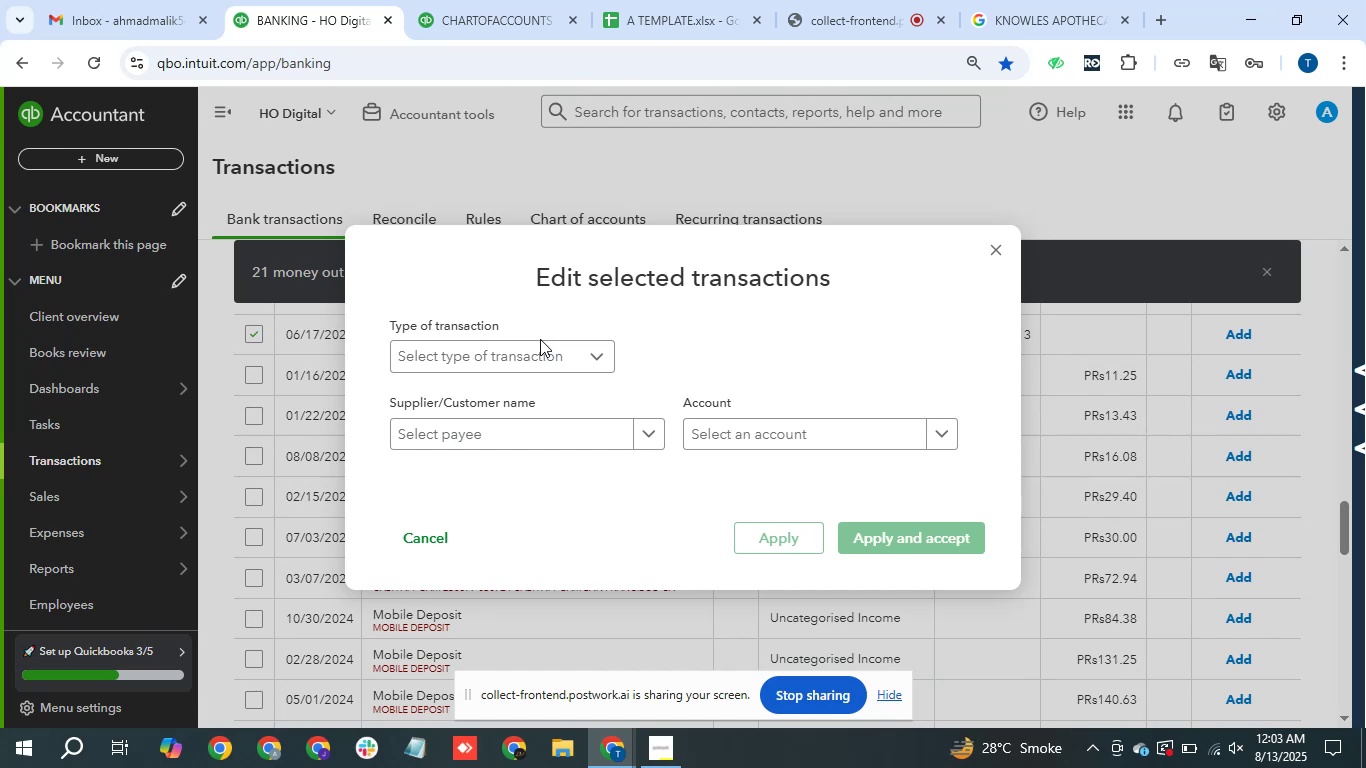 
double_click([539, 347])
 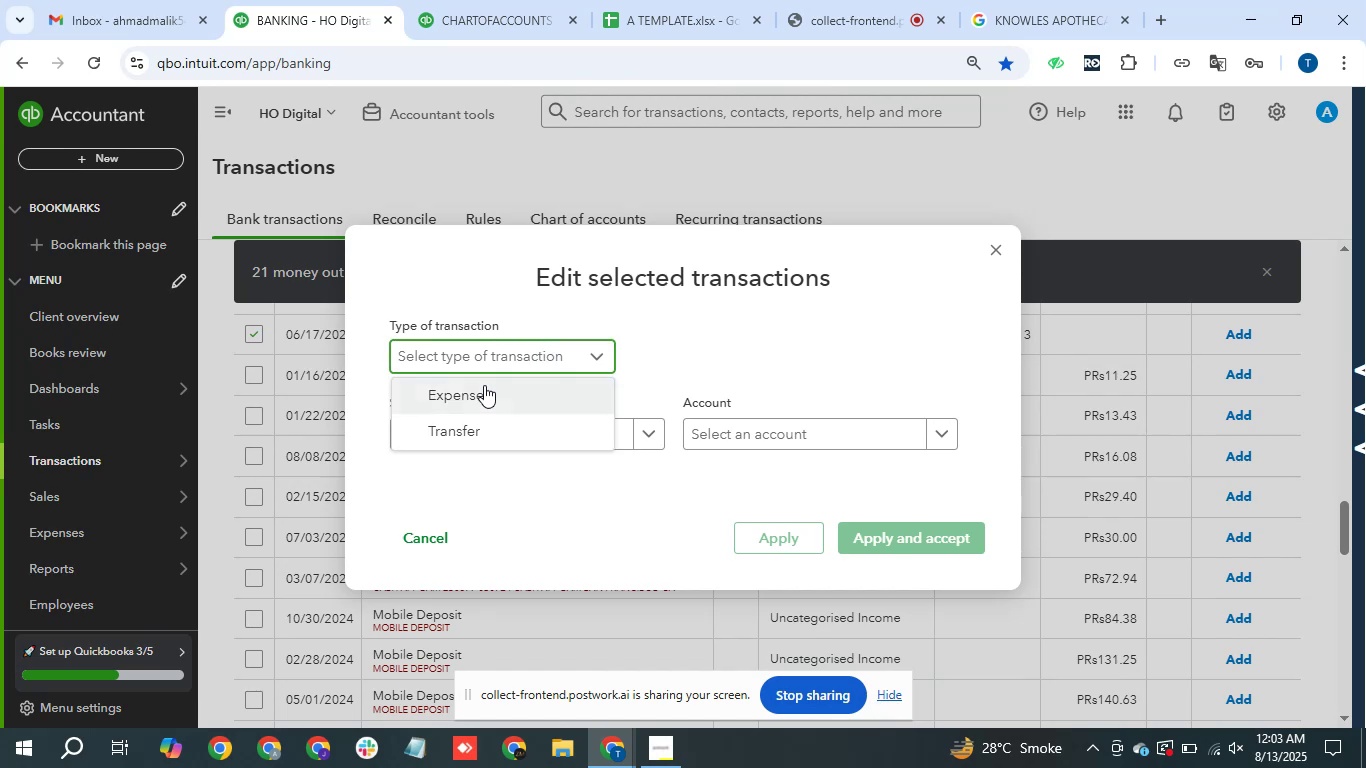 
left_click([484, 385])
 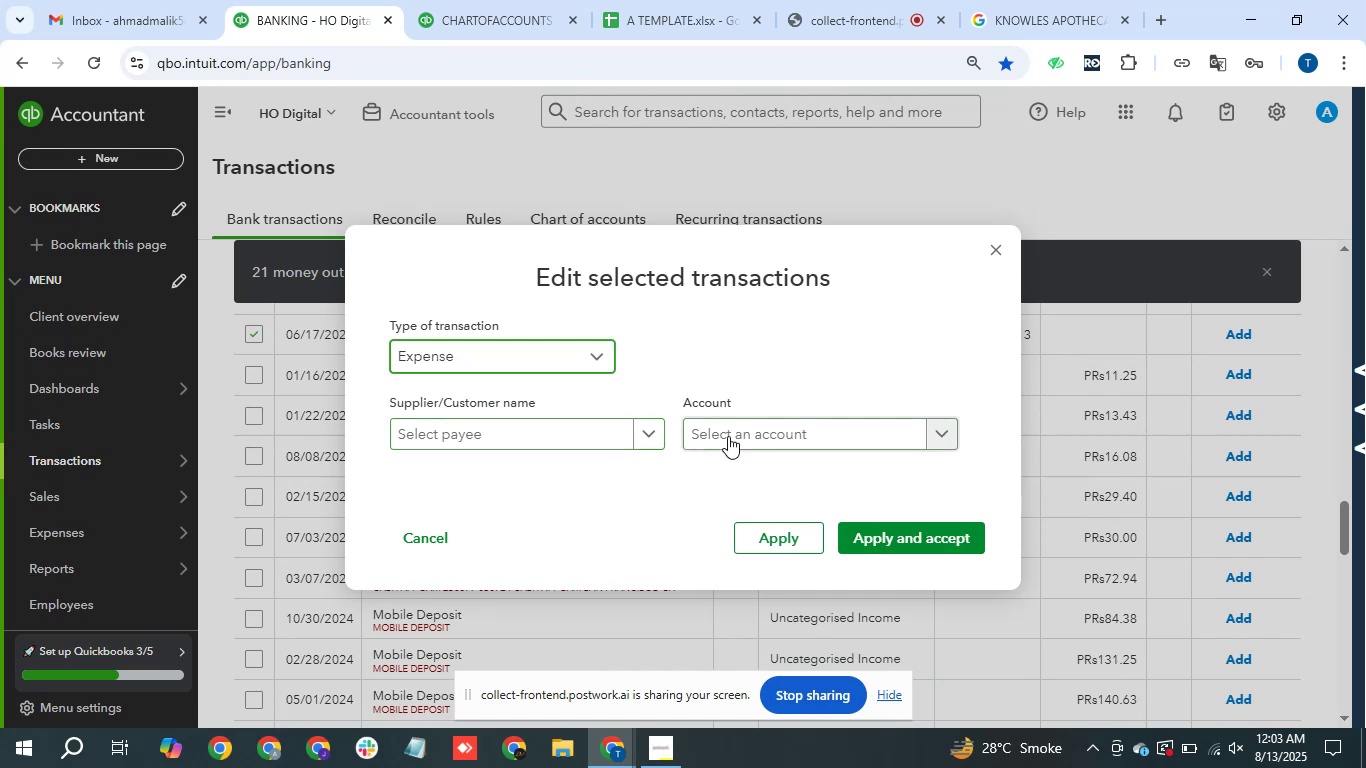 
left_click([734, 435])
 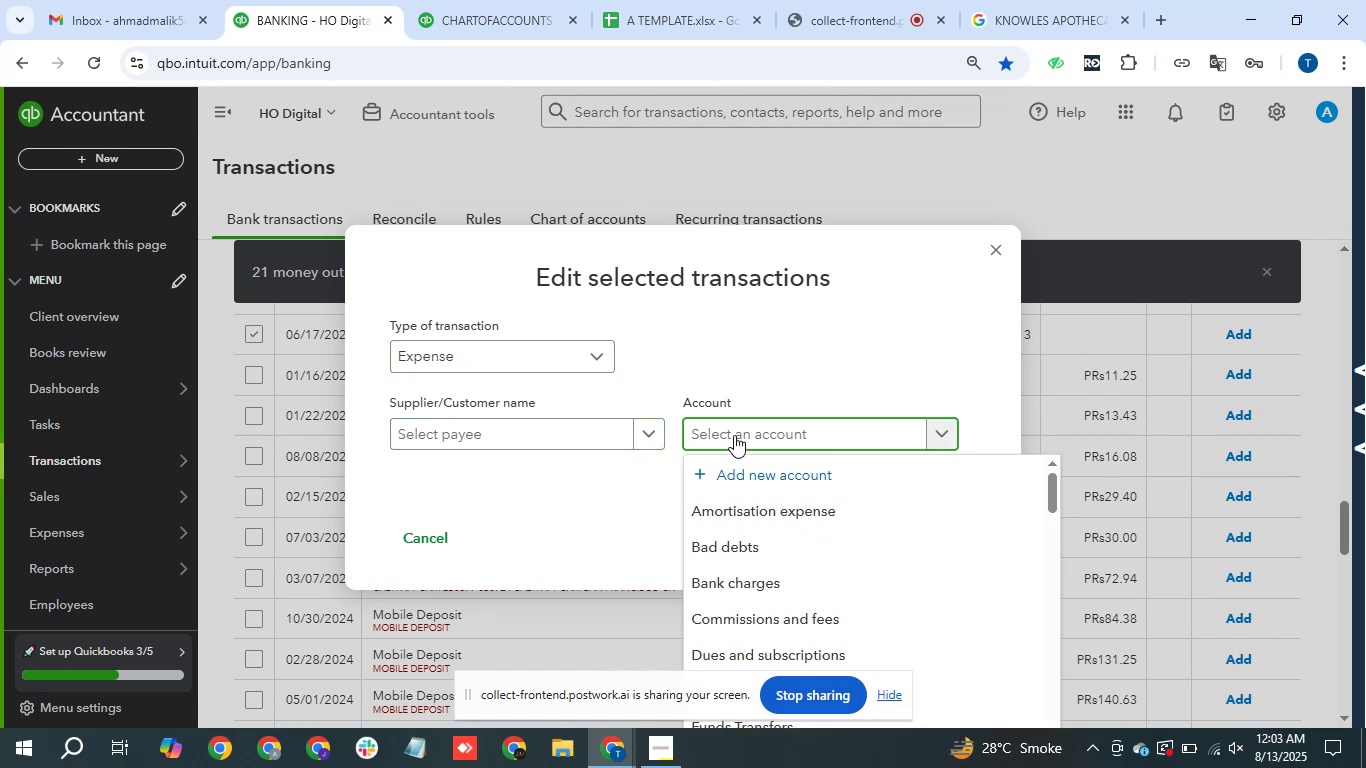 
type(mis)
 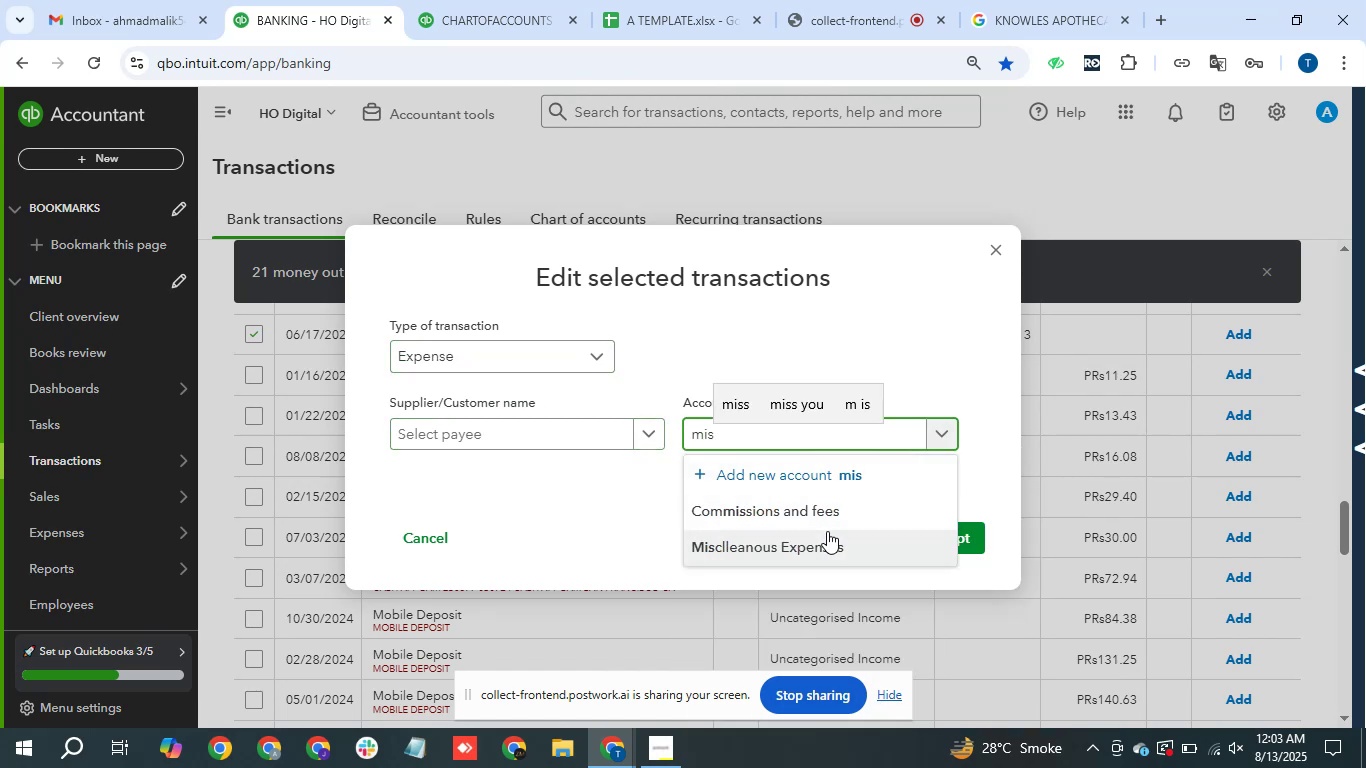 
left_click([871, 543])
 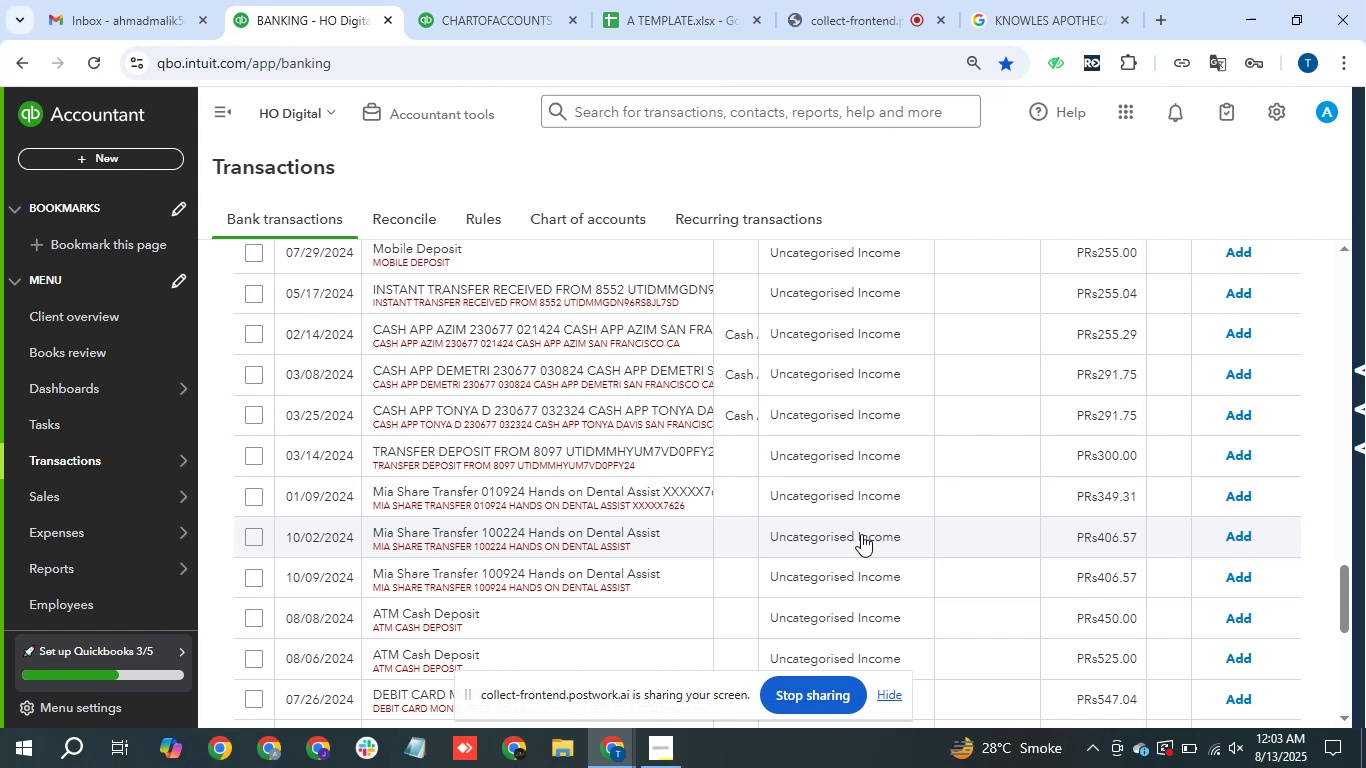 
wait(34.28)
 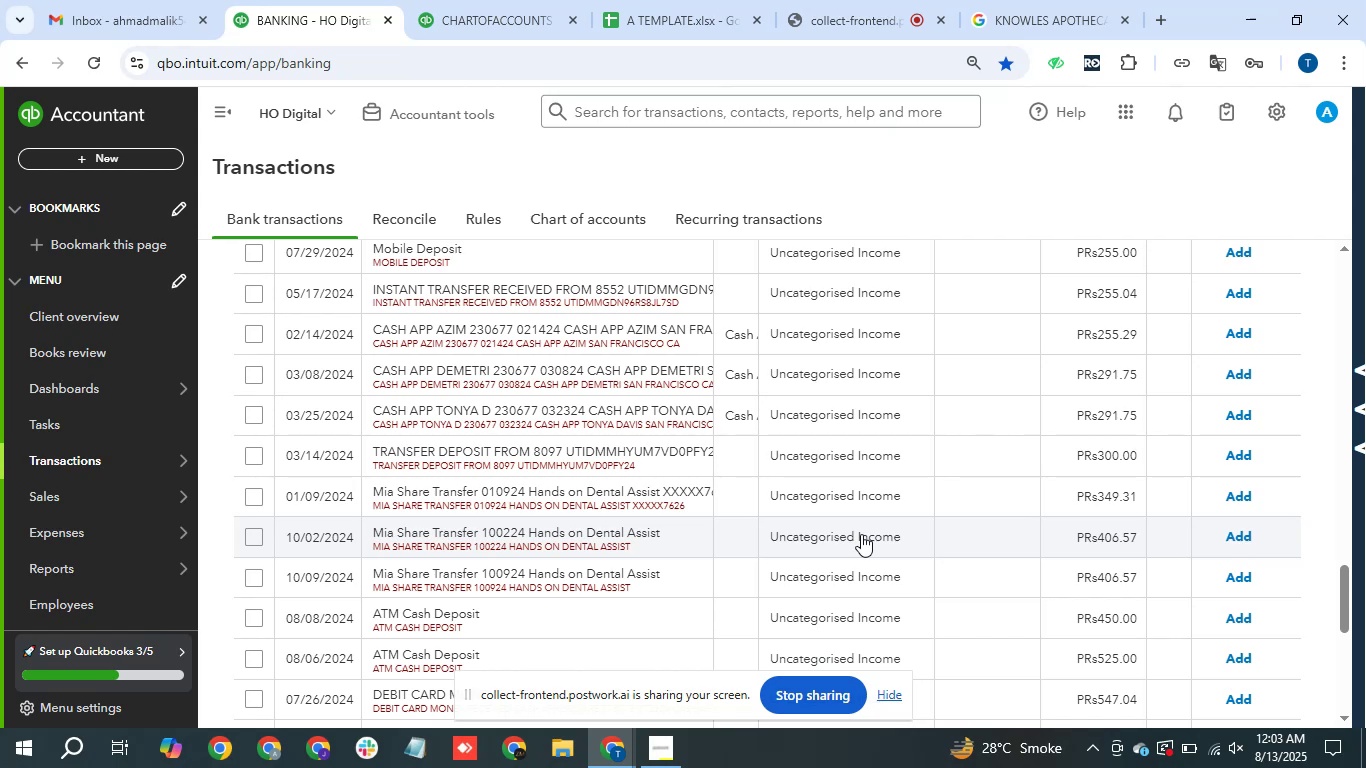 
scroll: coordinate [664, 413], scroll_direction: up, amount: 2.0
 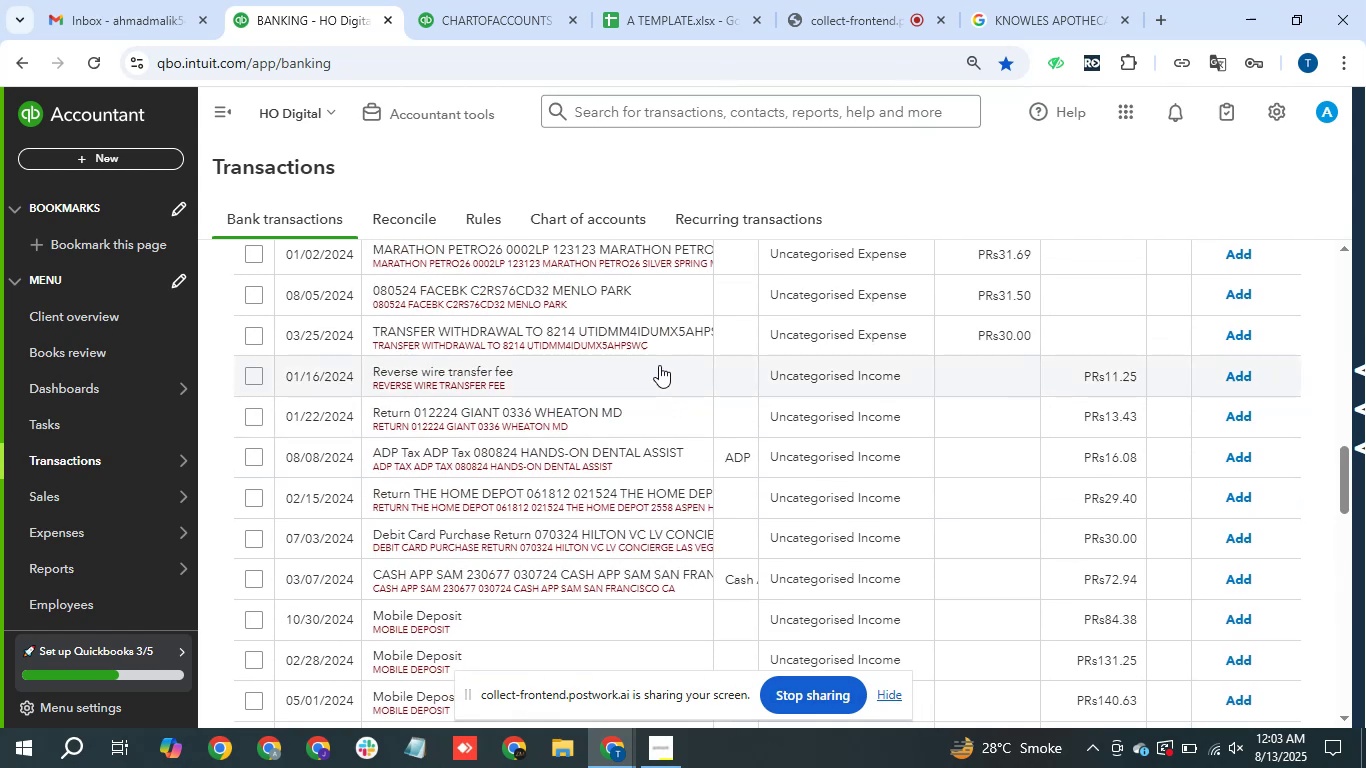 
left_click([586, 332])
 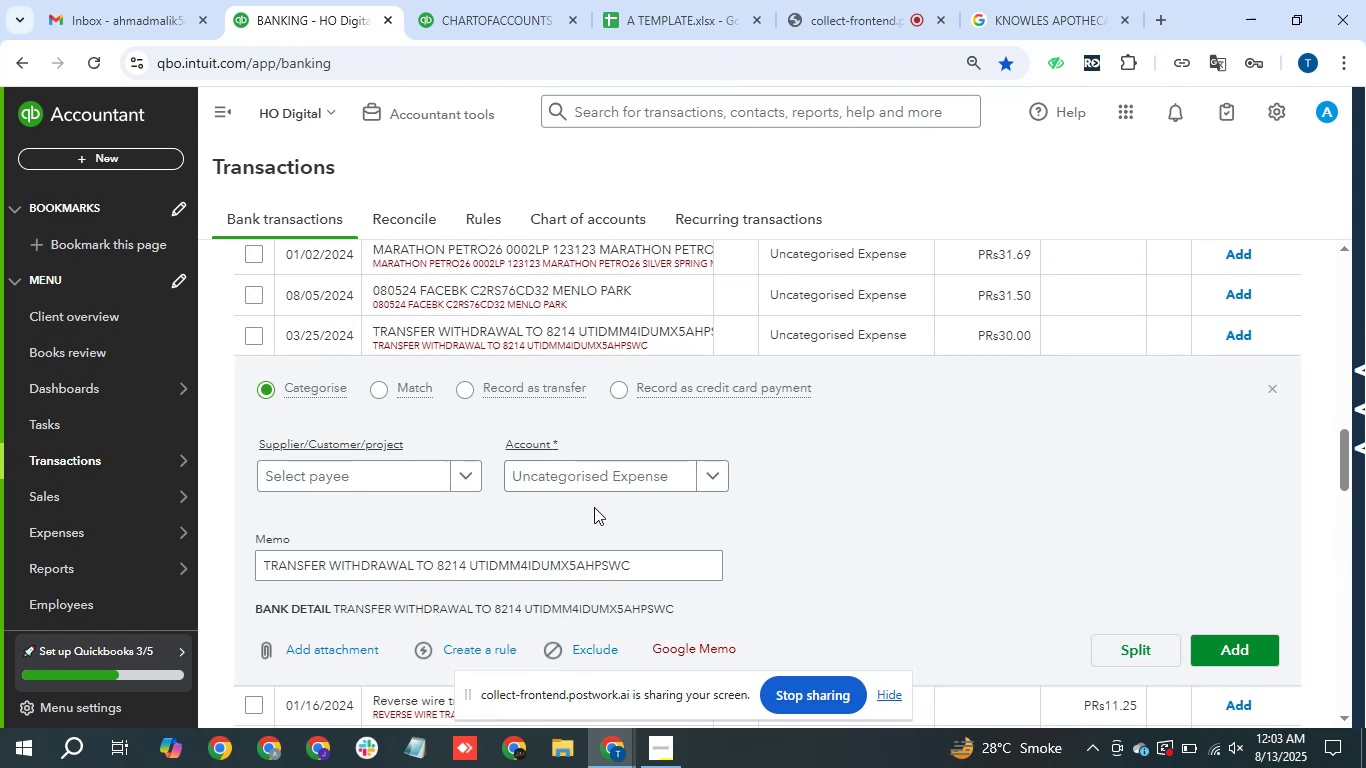 
left_click([629, 476])
 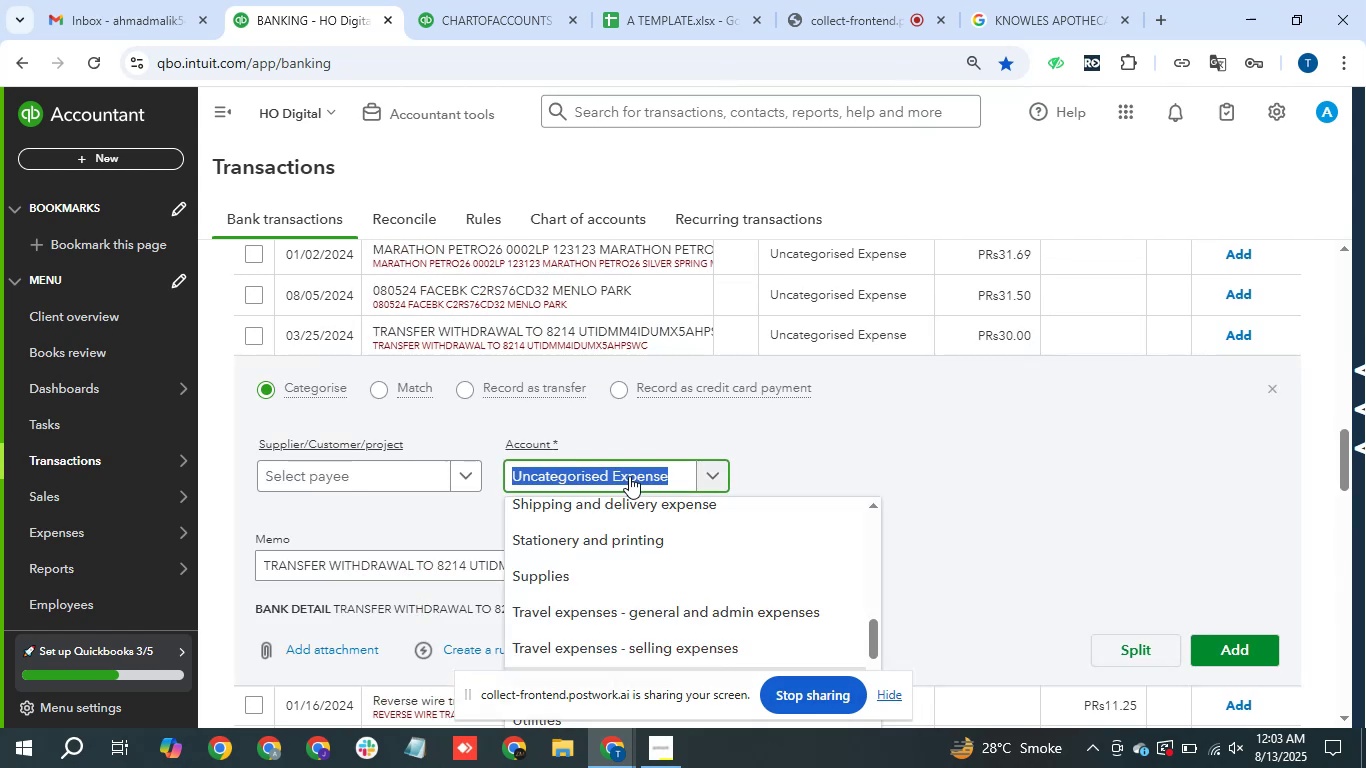 
type(funds)
 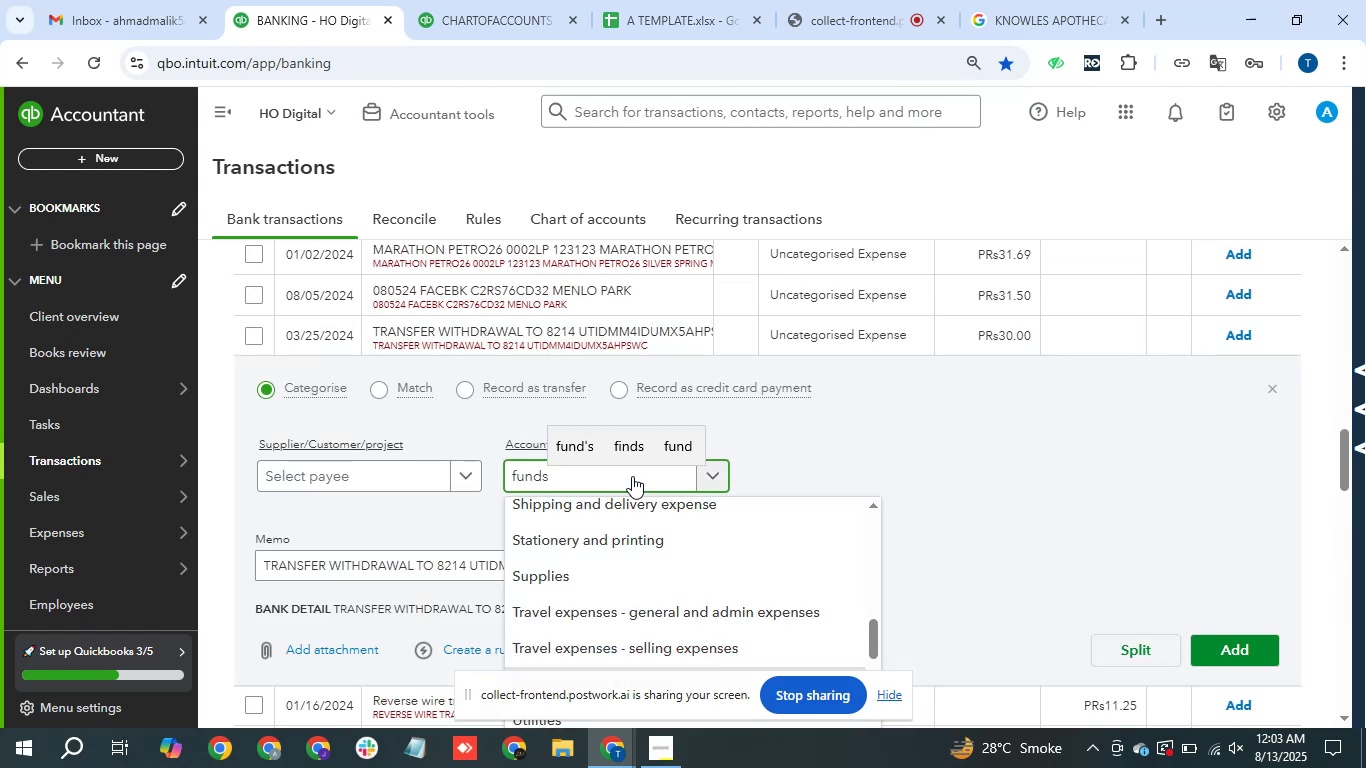 
mouse_move([639, 569])
 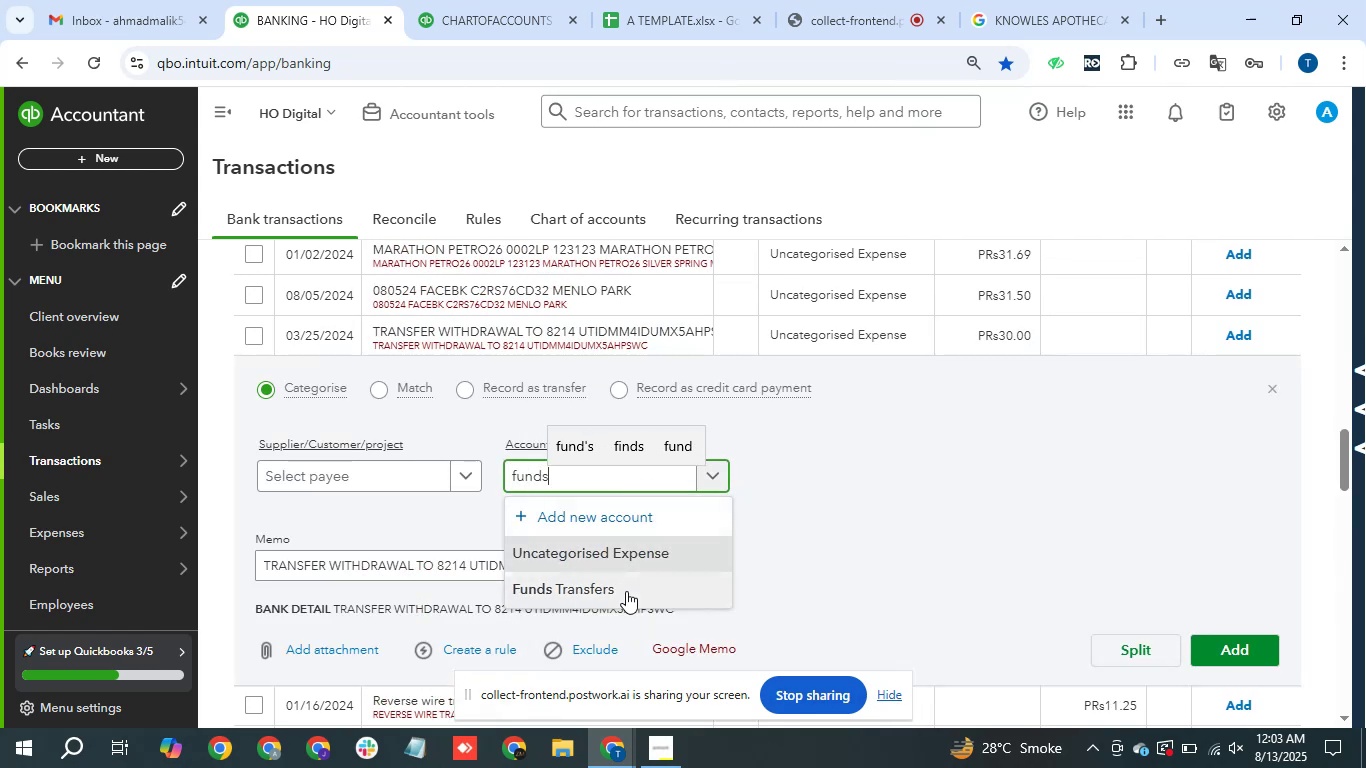 
left_click([626, 591])
 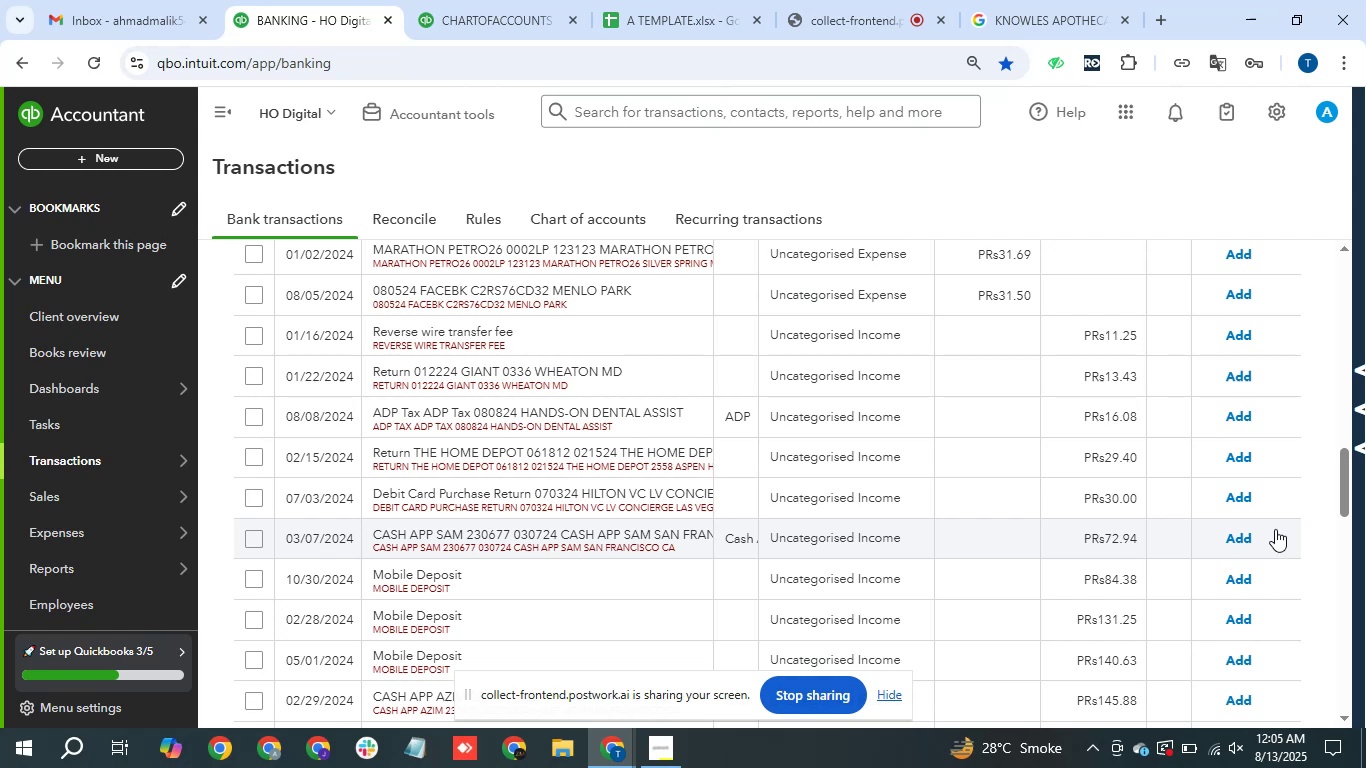 
wait(71.05)
 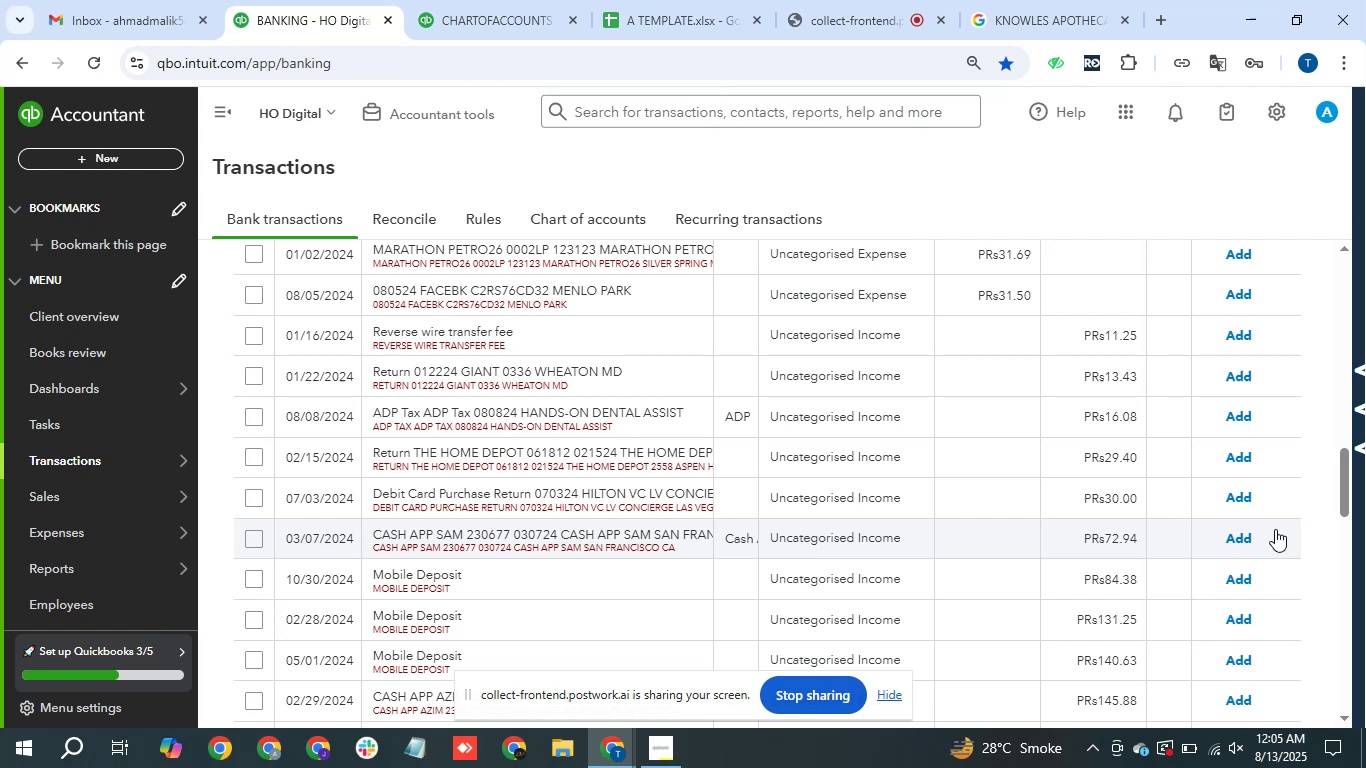 
scroll: coordinate [1275, 529], scroll_direction: up, amount: 1.0
 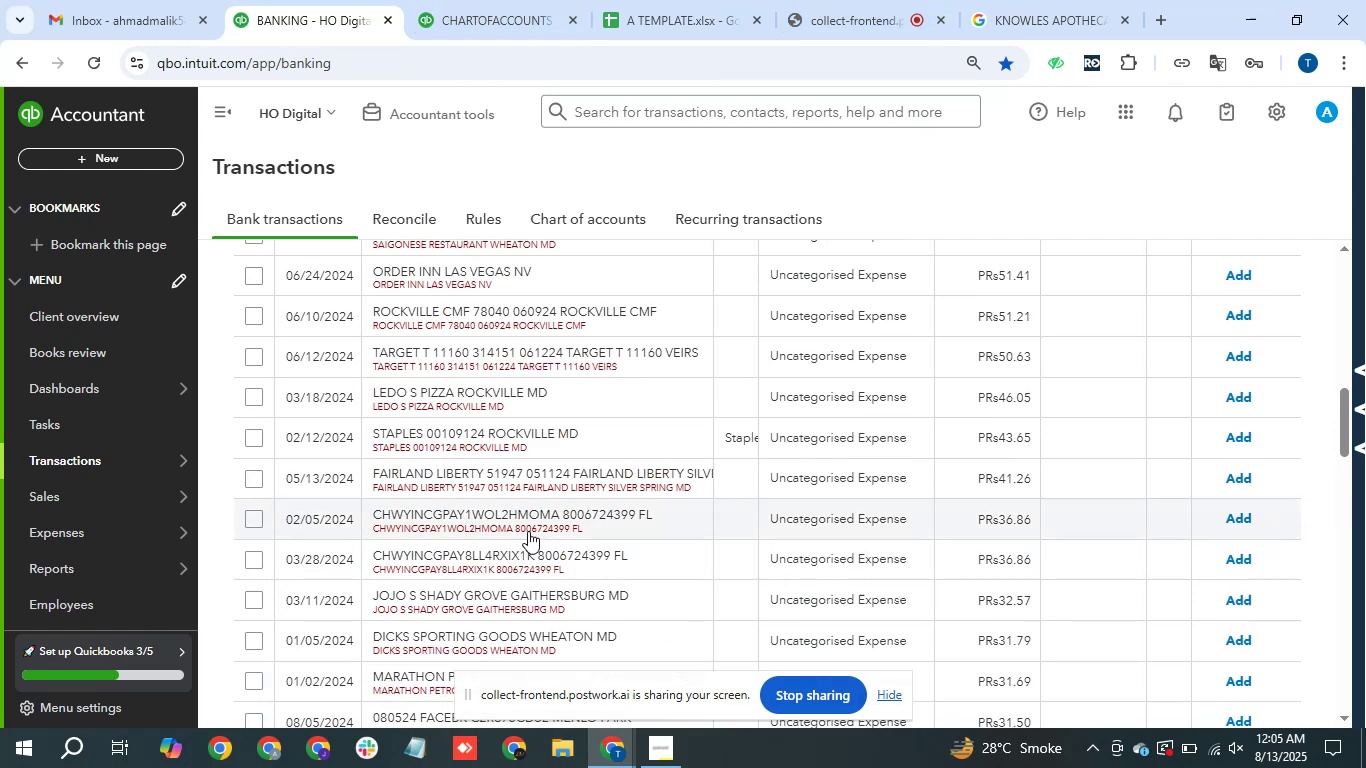 
scroll: coordinate [528, 531], scroll_direction: down, amount: 1.0
 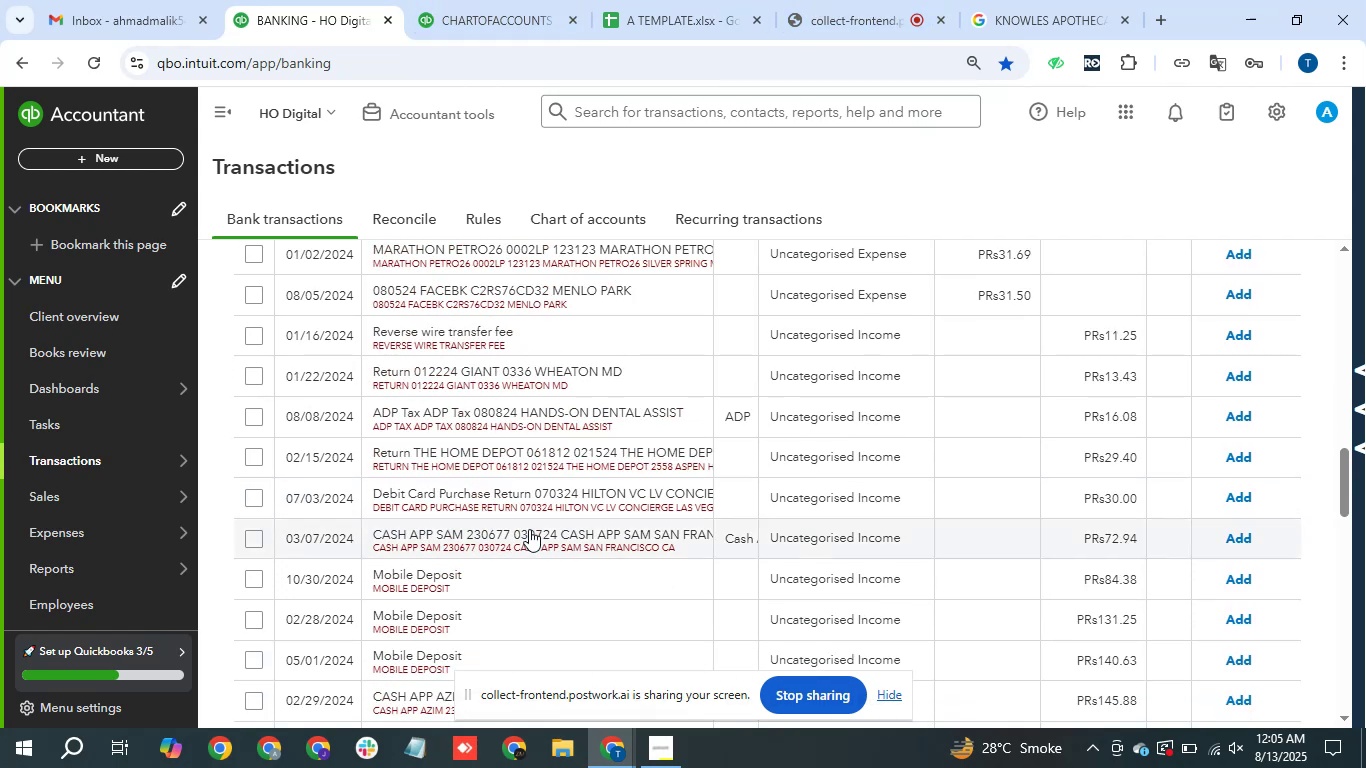 
scroll: coordinate [550, 494], scroll_direction: up, amount: 3.0
 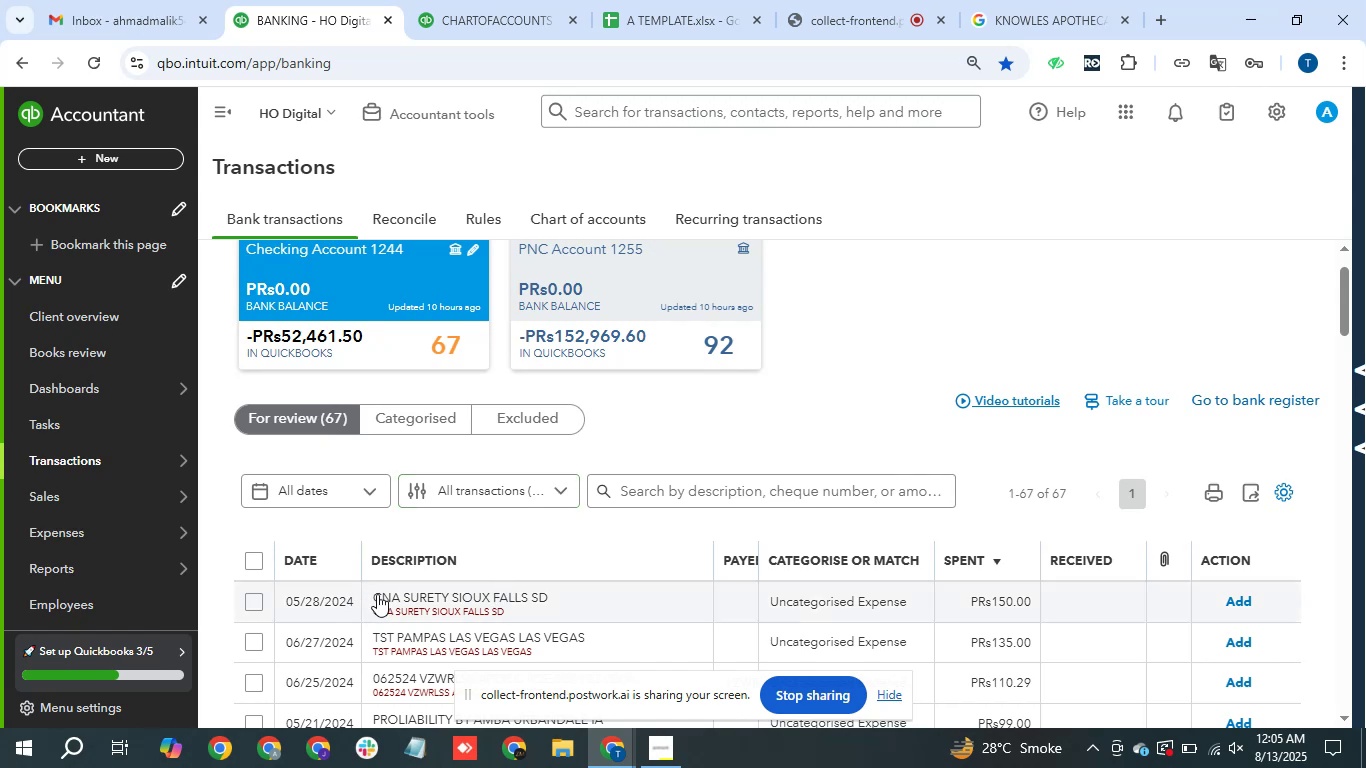 
key(Control+C)
 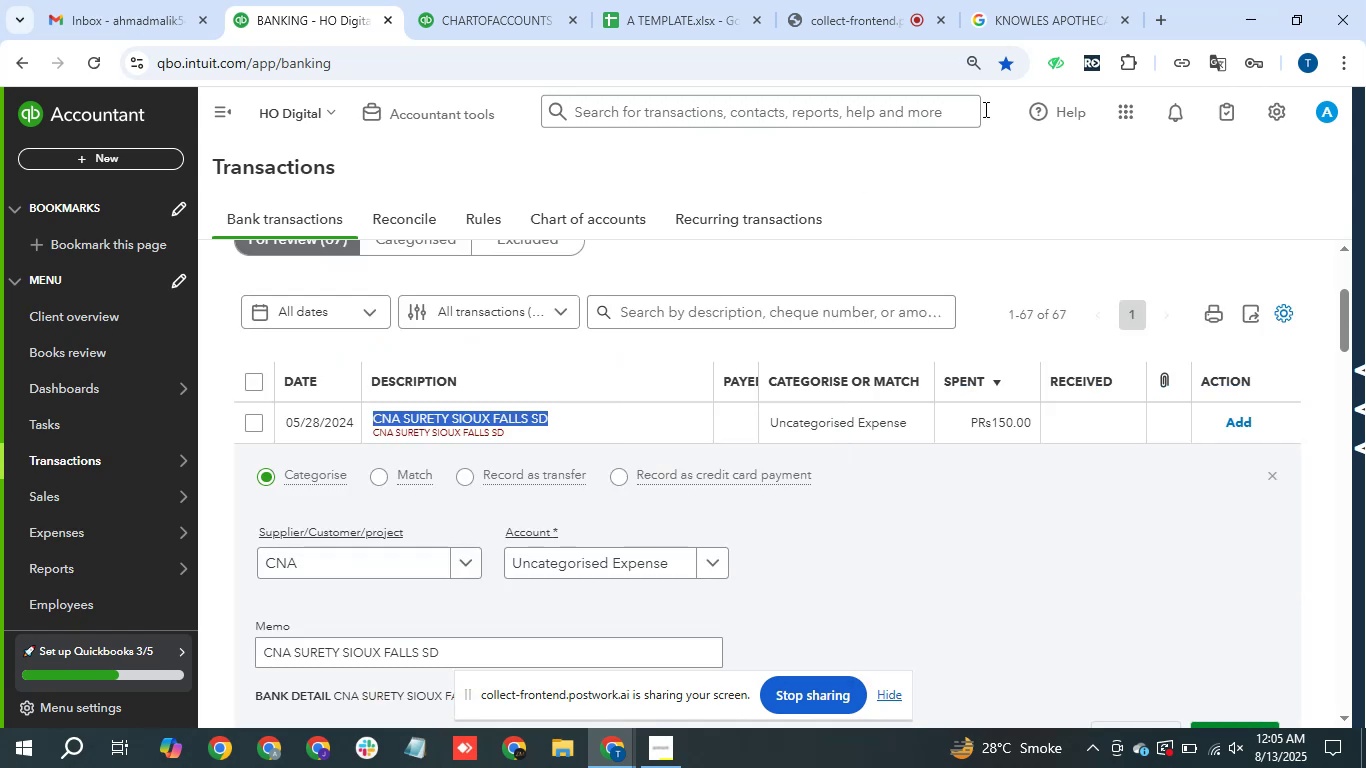 
left_click([1068, 0])
 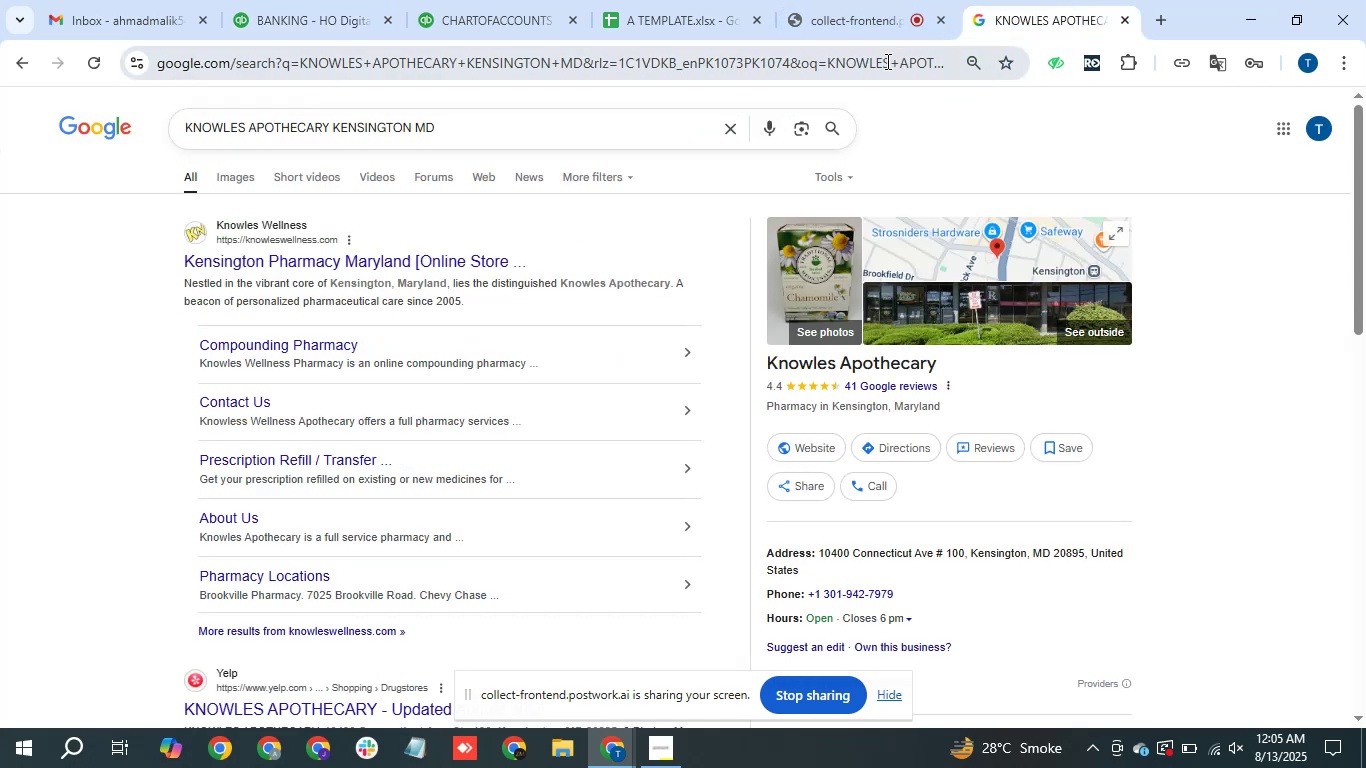 
left_click([886, 62])
 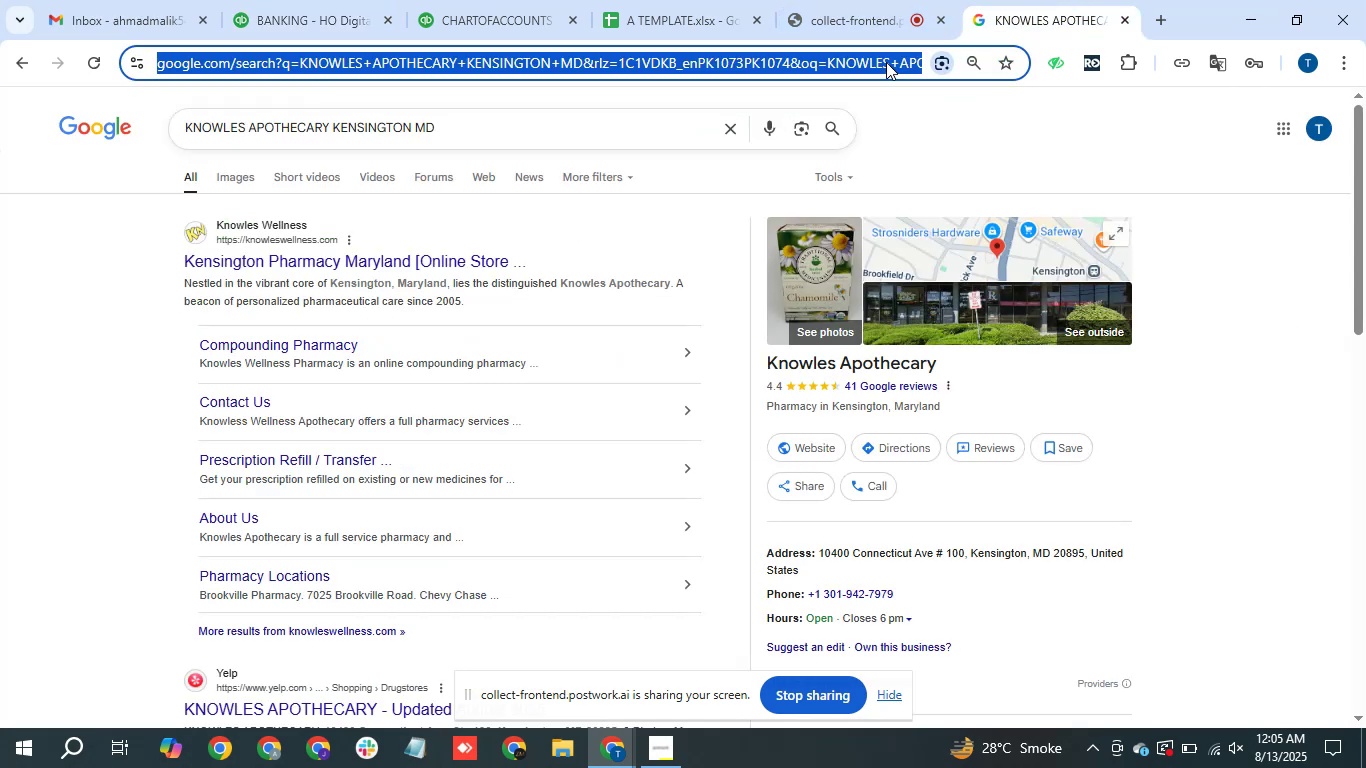 
key(Control+V)
 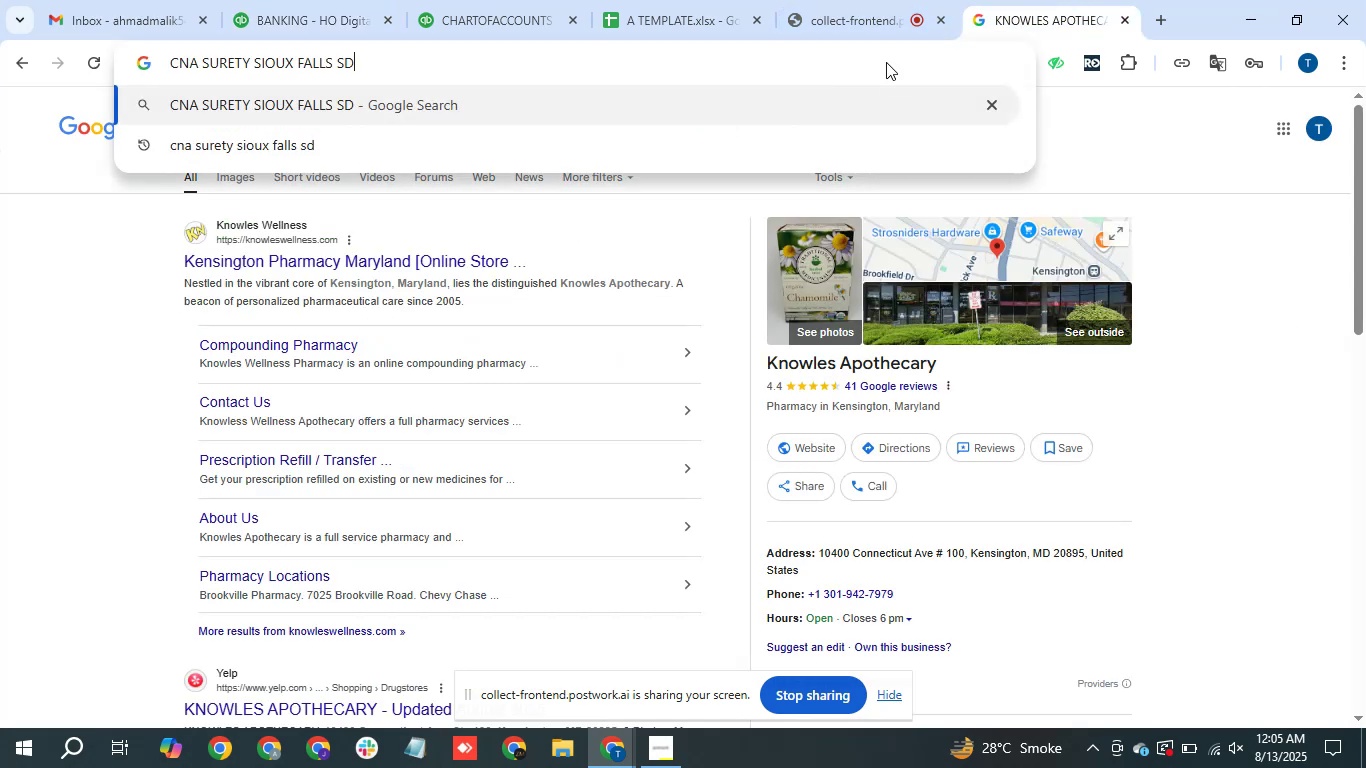 
key(Enter)
 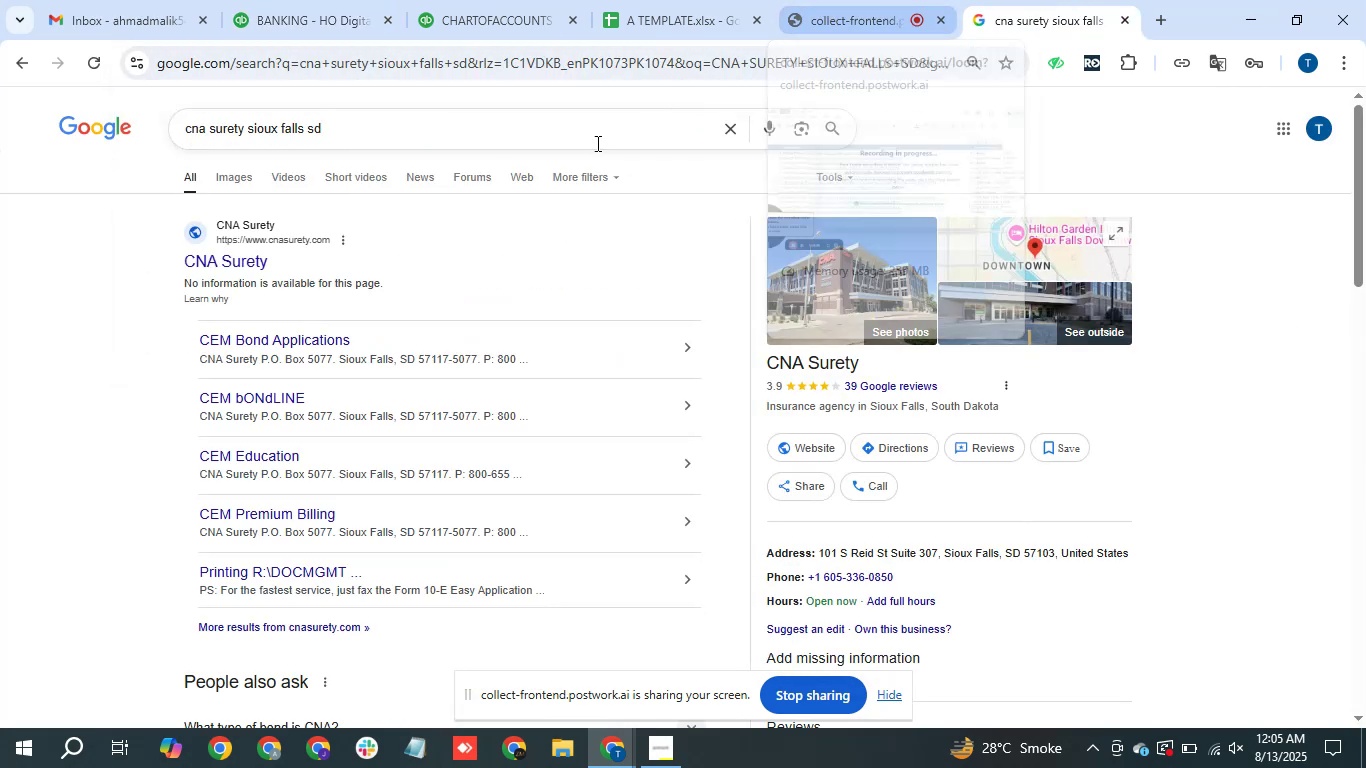 
left_click([314, 0])
 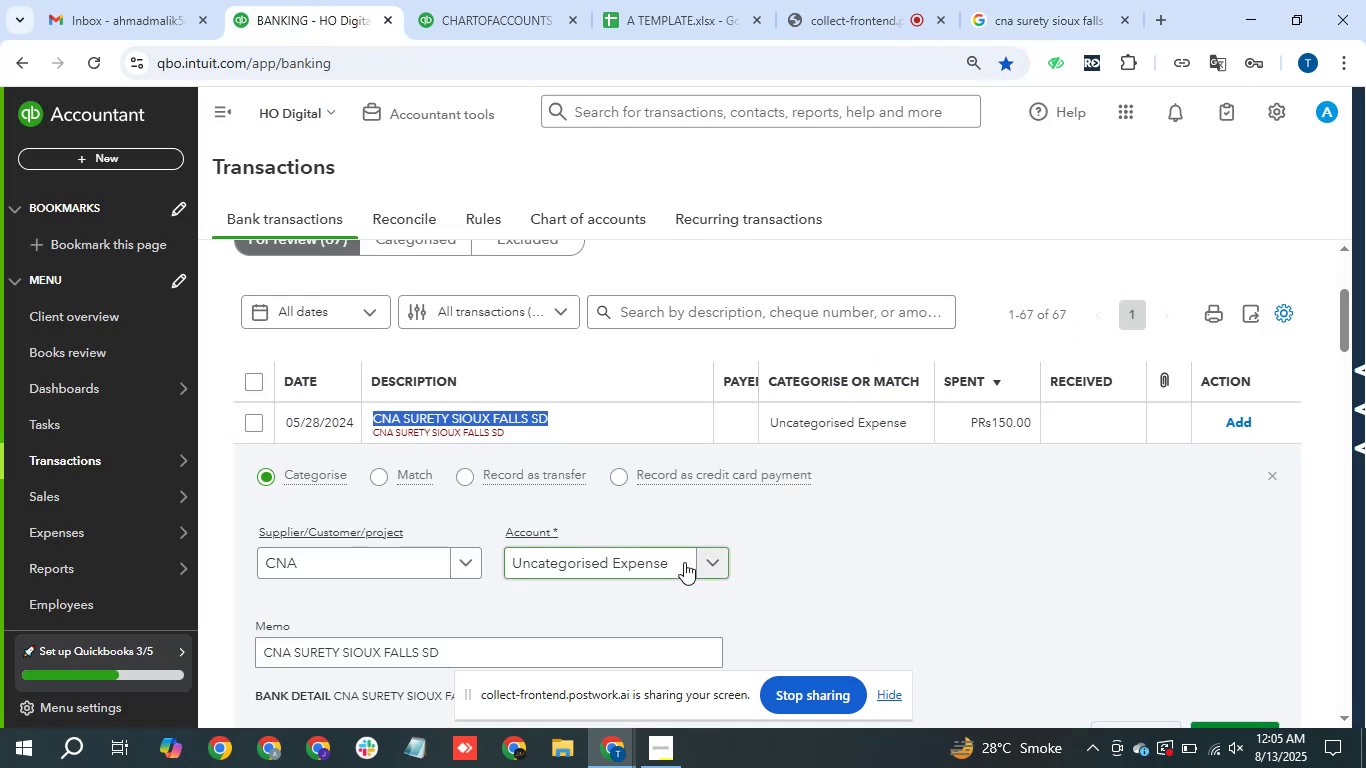 
left_click([647, 562])
 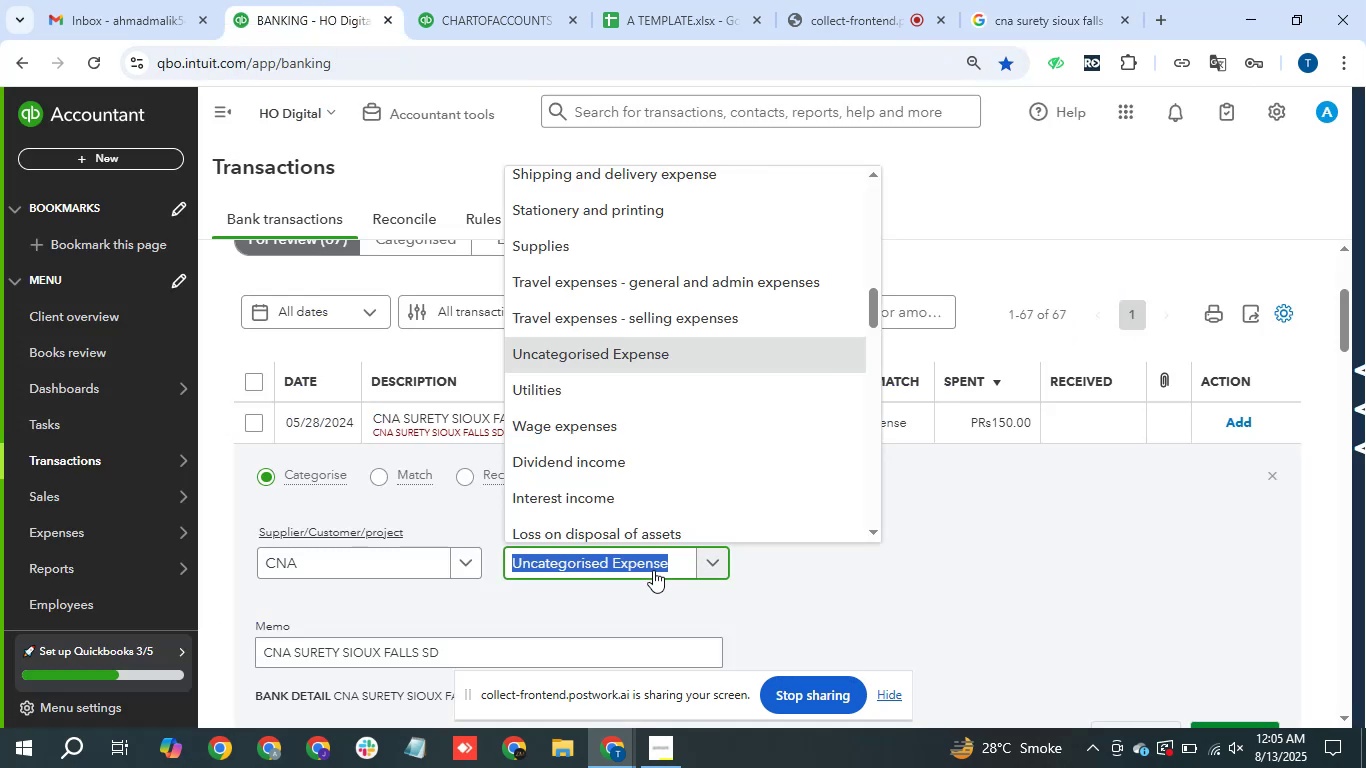 
type(ins)
 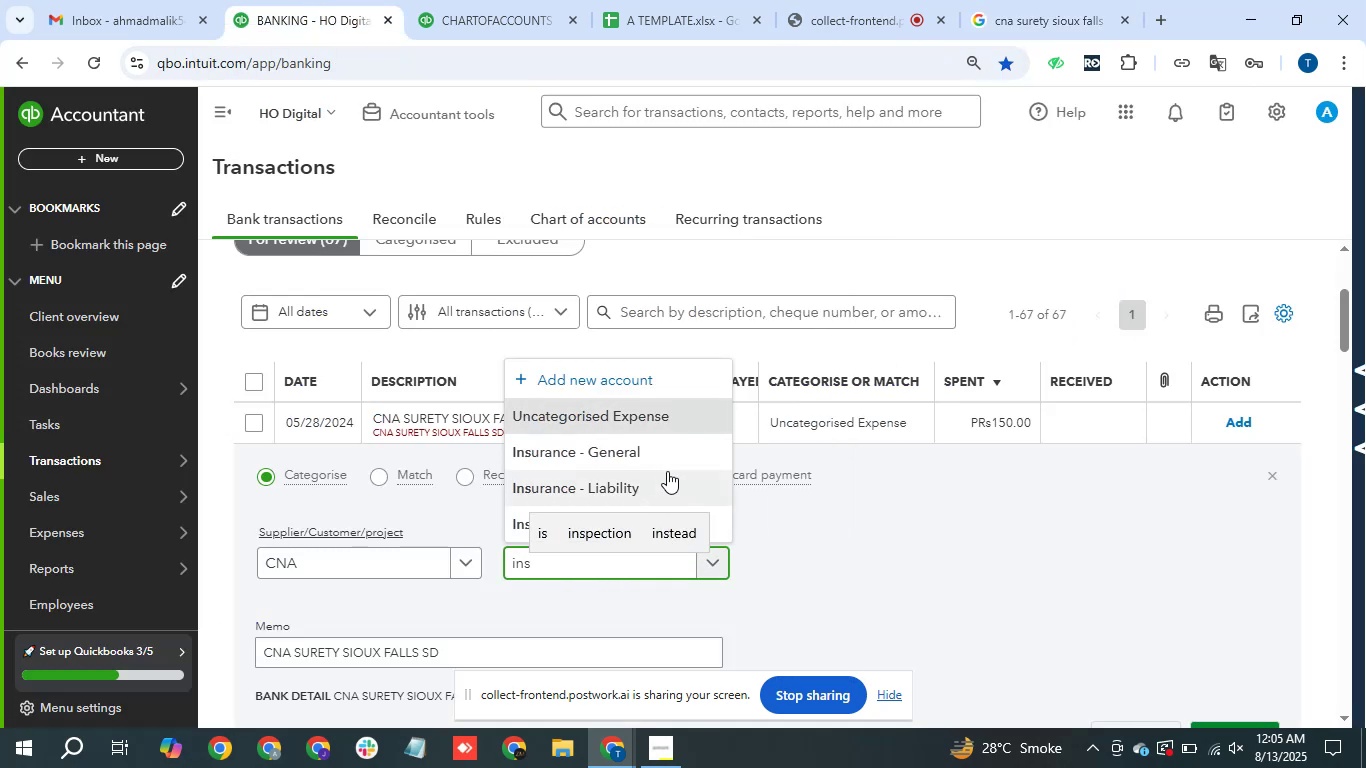 
left_click([676, 456])
 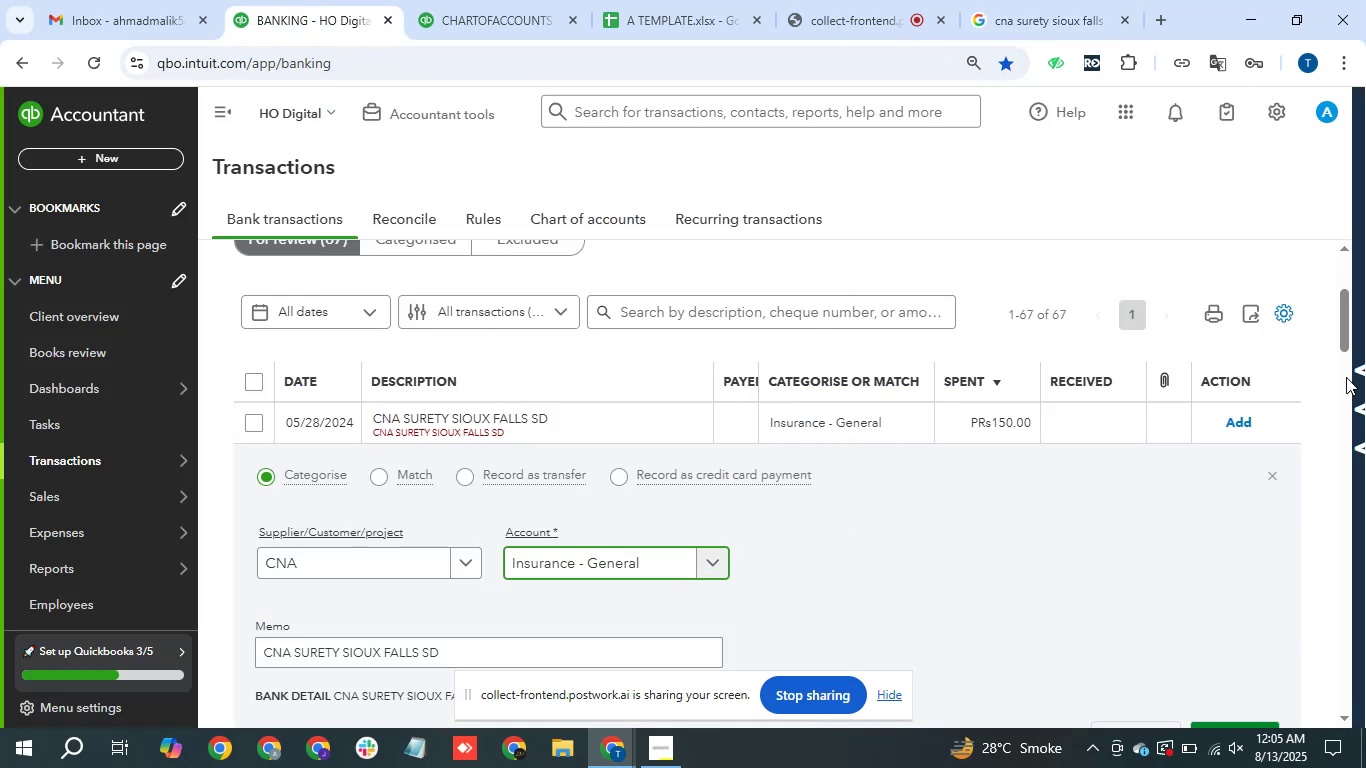 
left_click([1352, 330])
 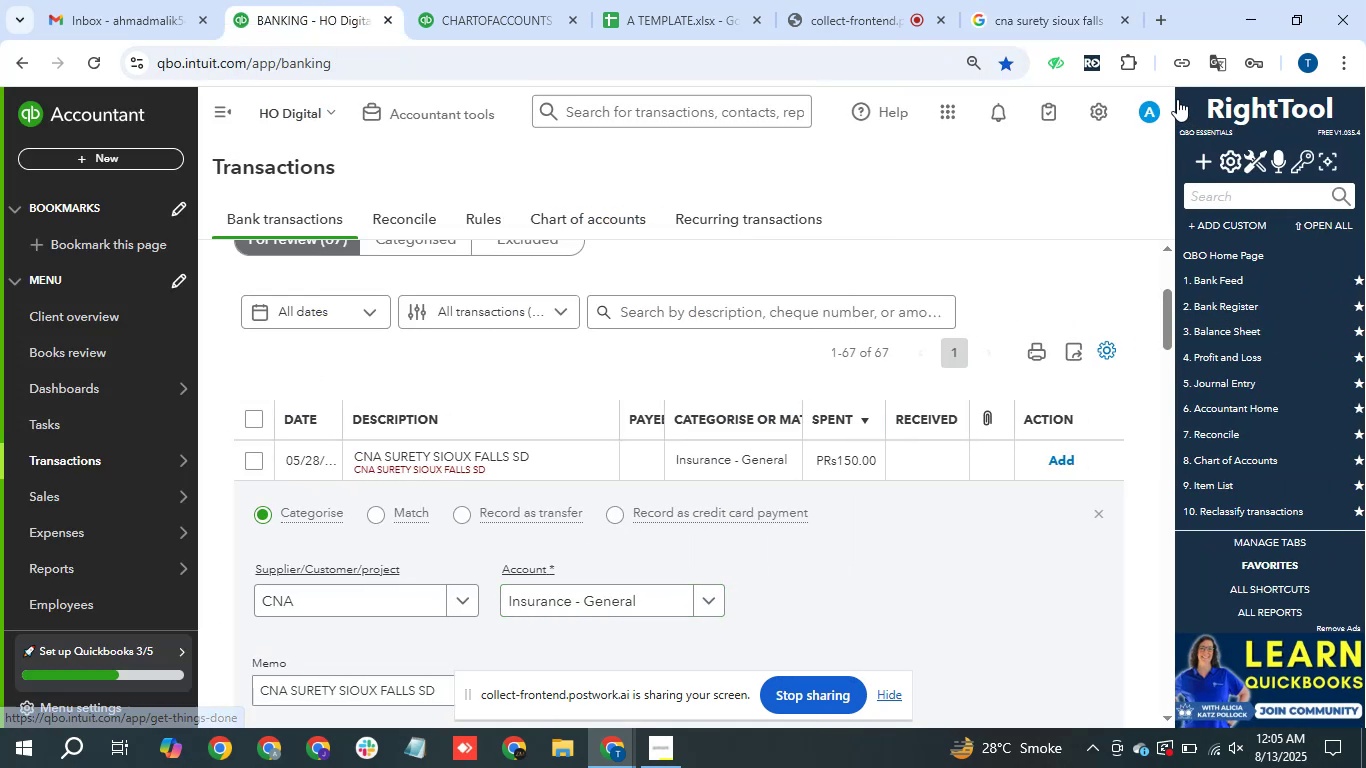 
left_click([1175, 99])
 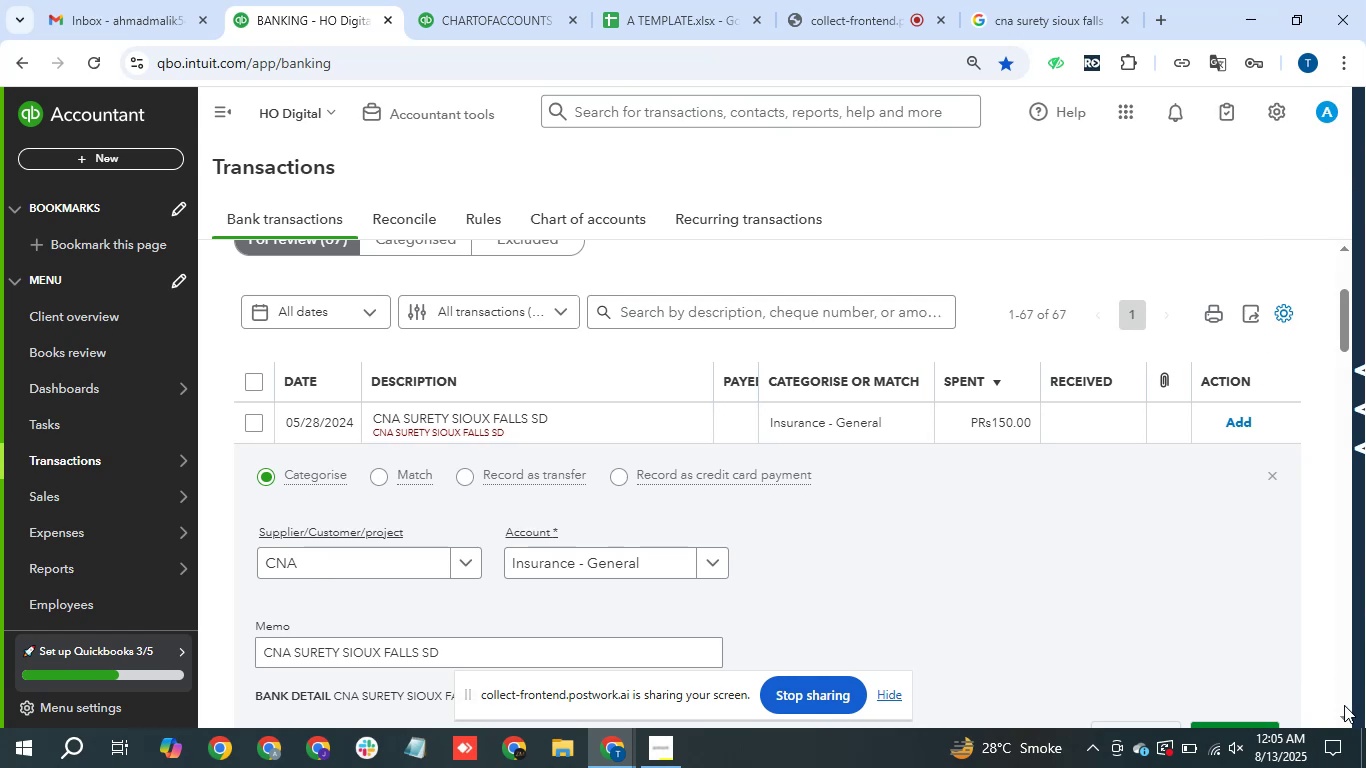 
left_click([1348, 712])
 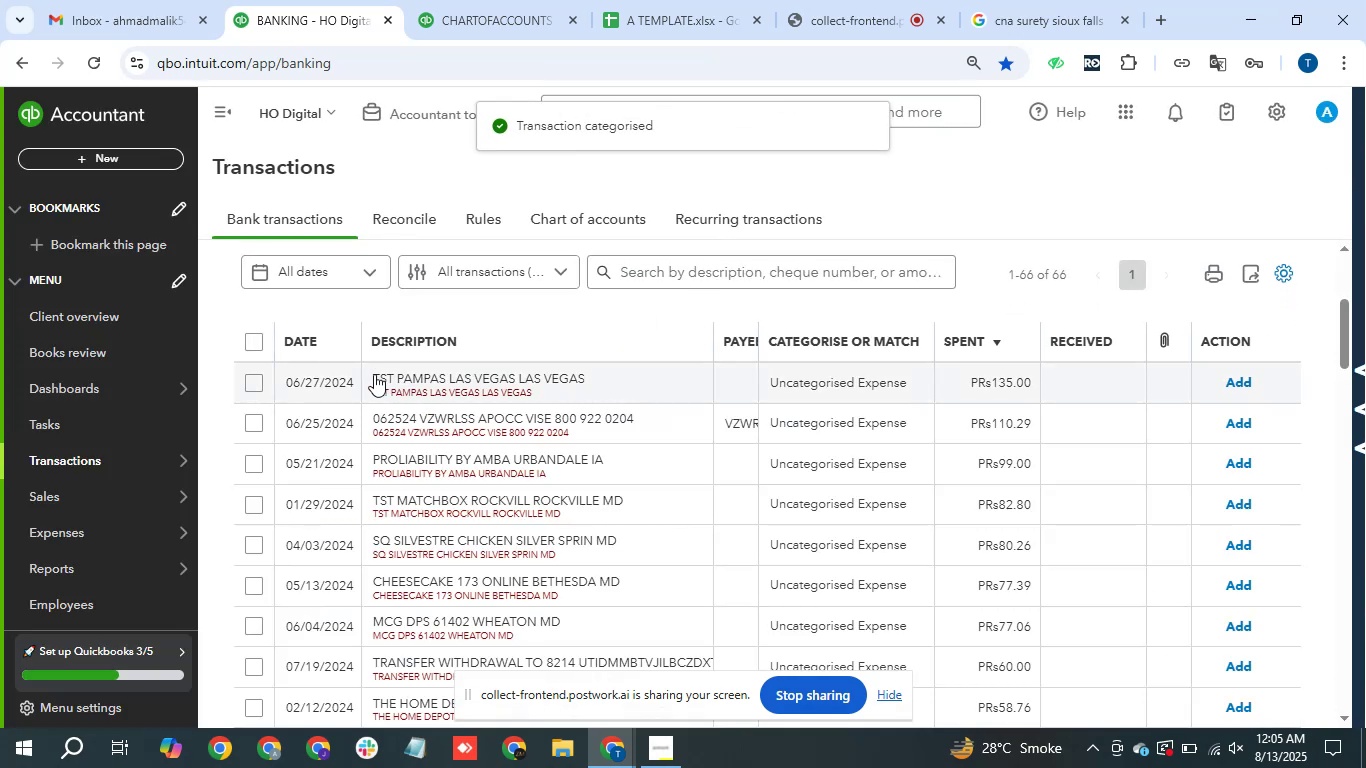 
wait(5.87)
 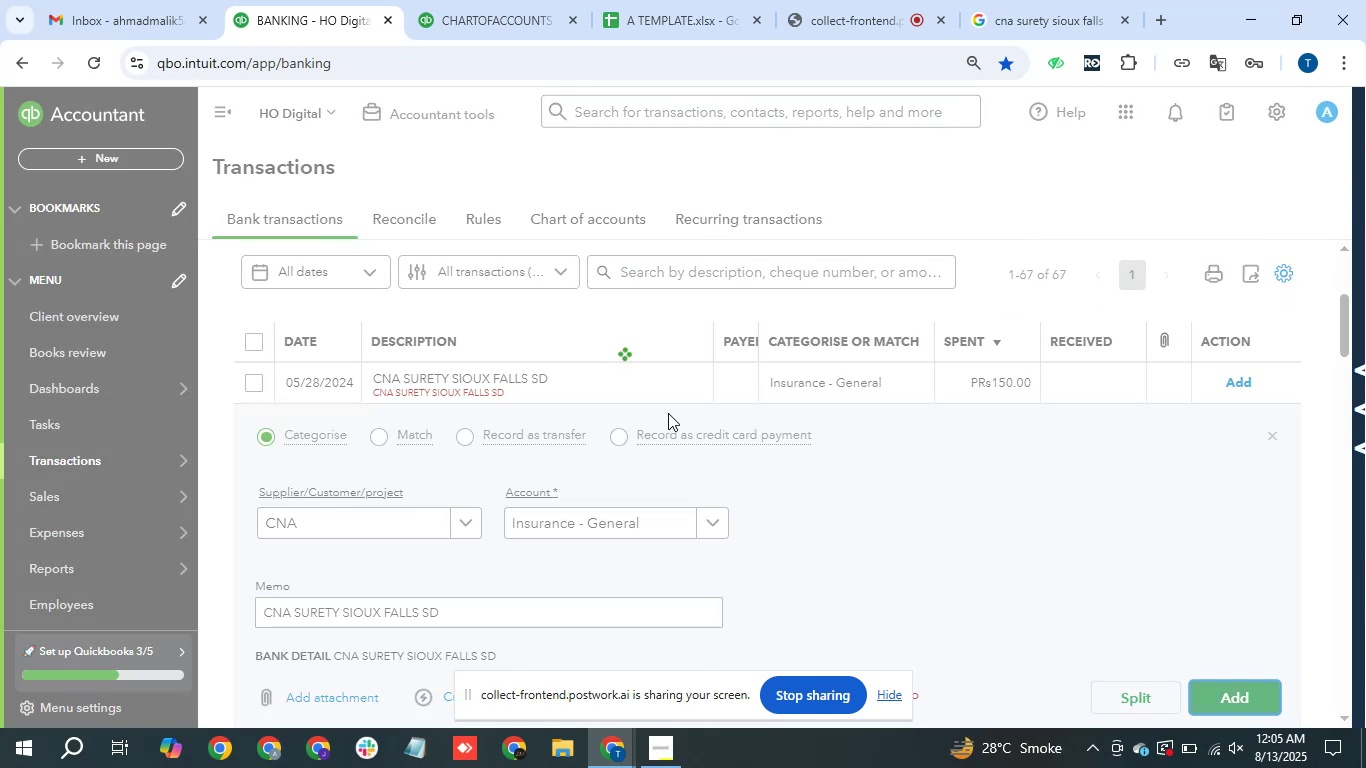 
key(Control+C)
 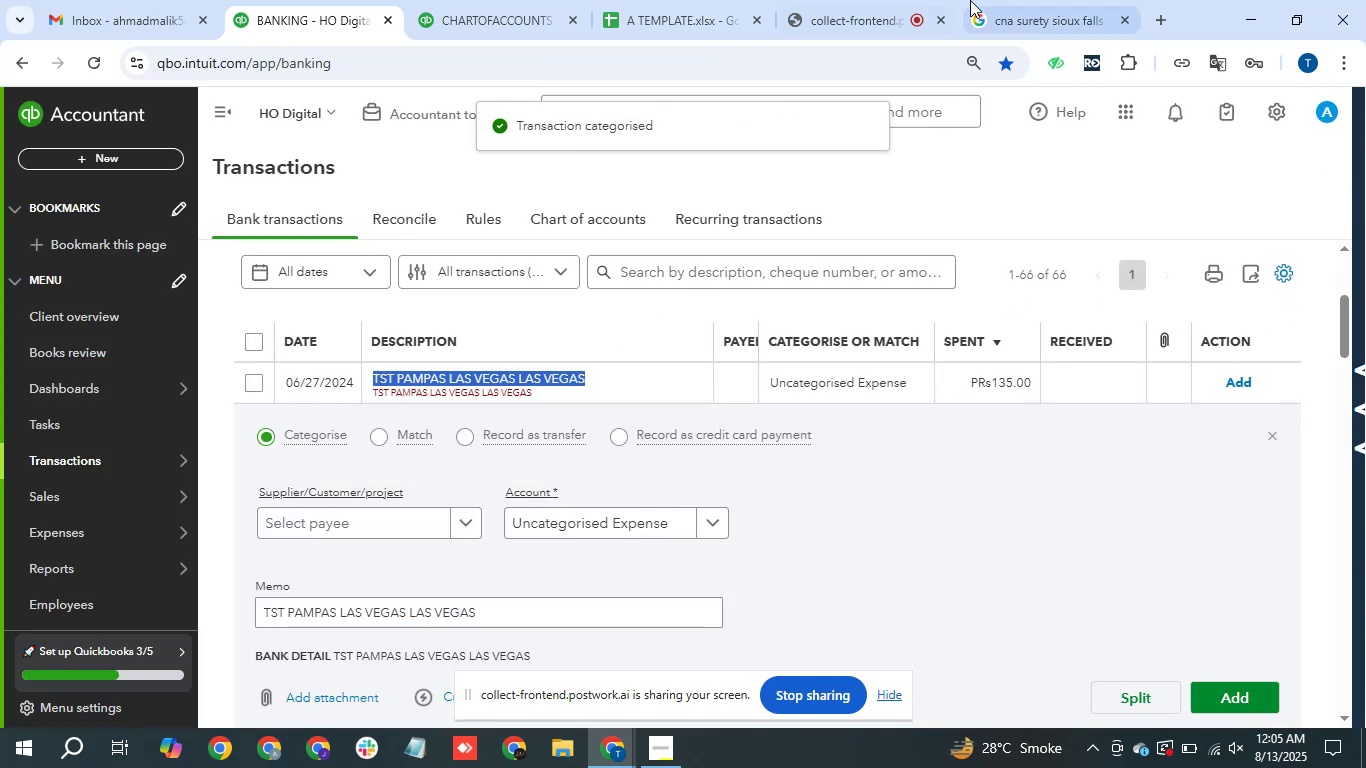 
left_click([987, 0])
 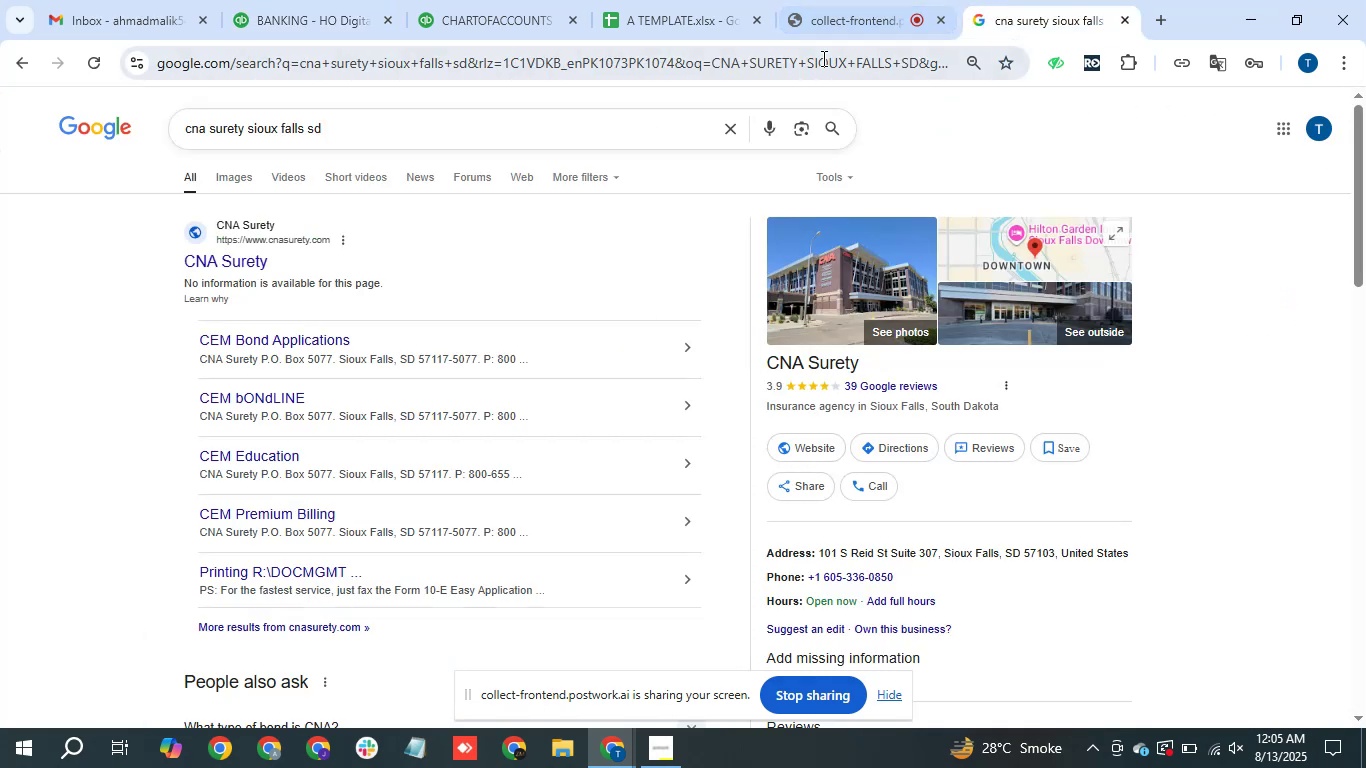 
left_click([819, 59])
 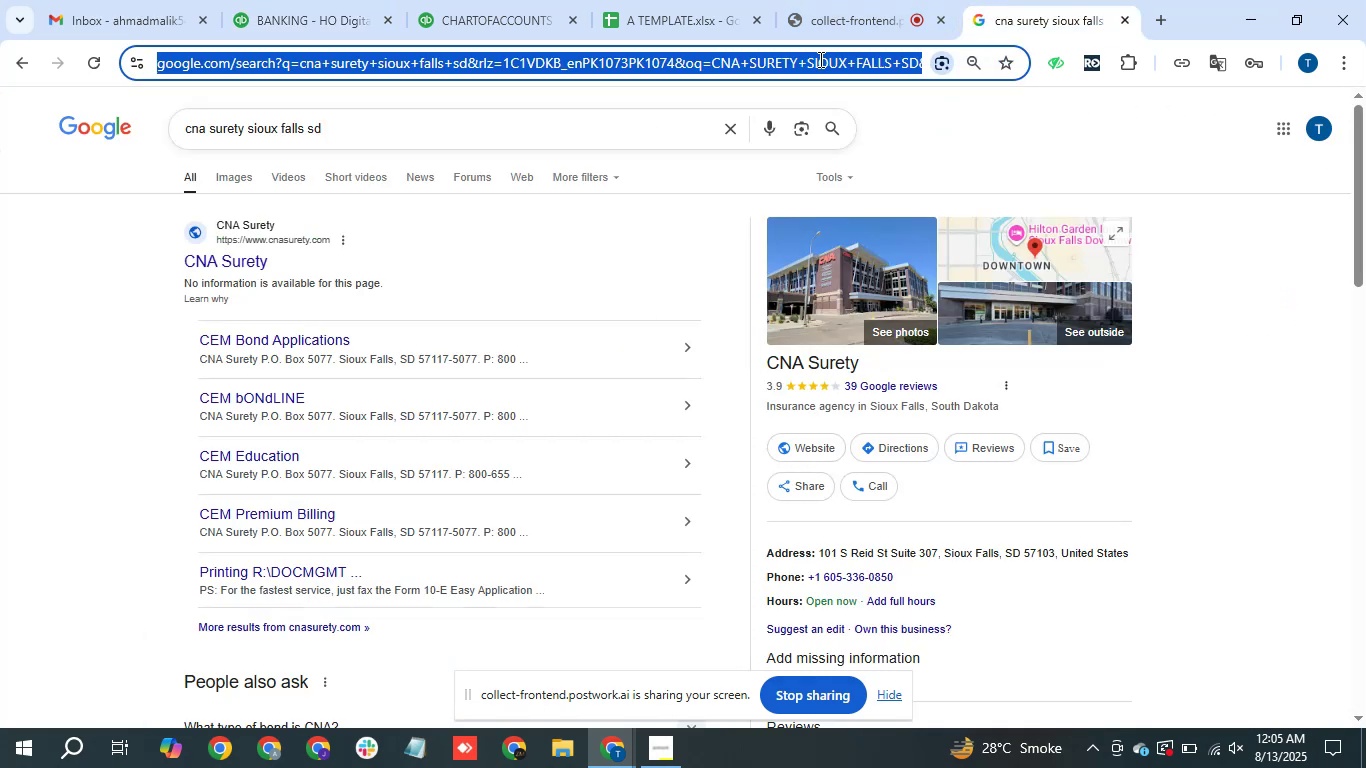 
key(Control+V)
 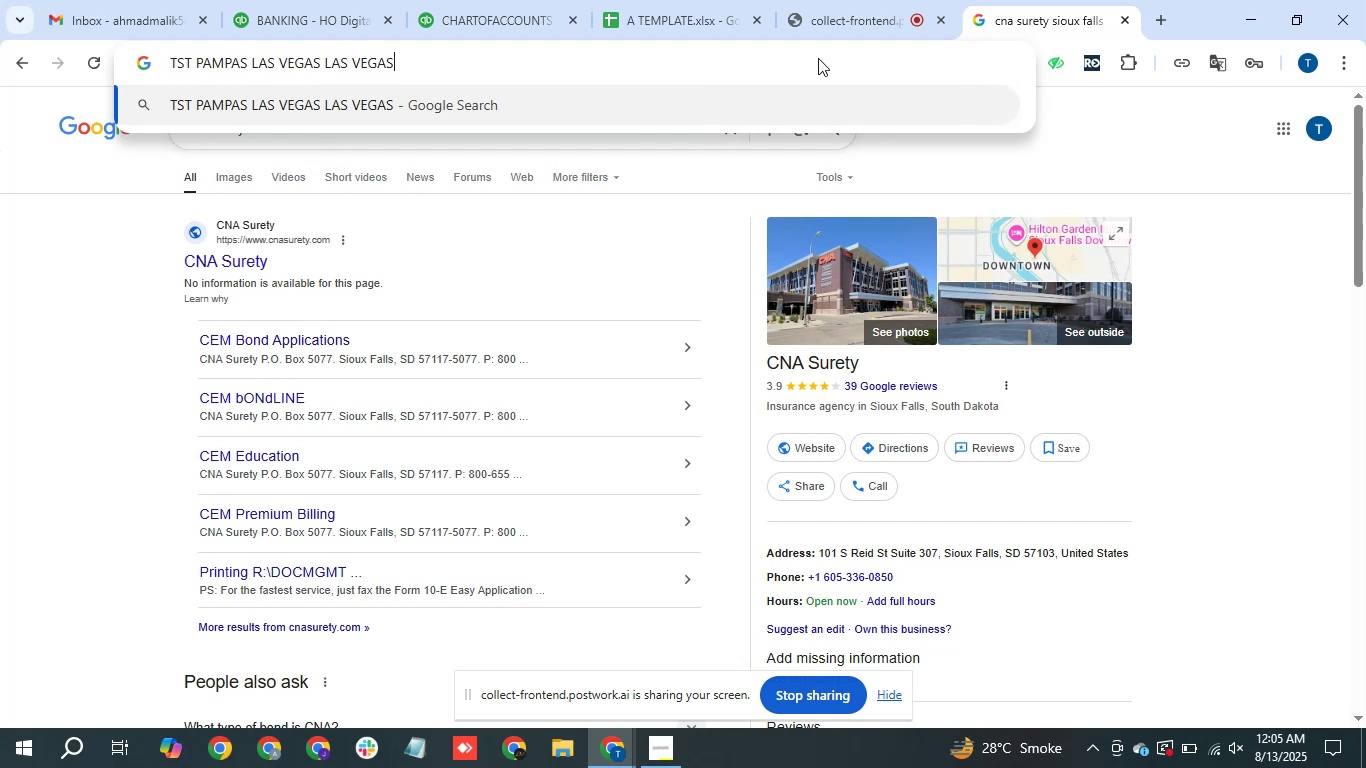 
key(Enter)
 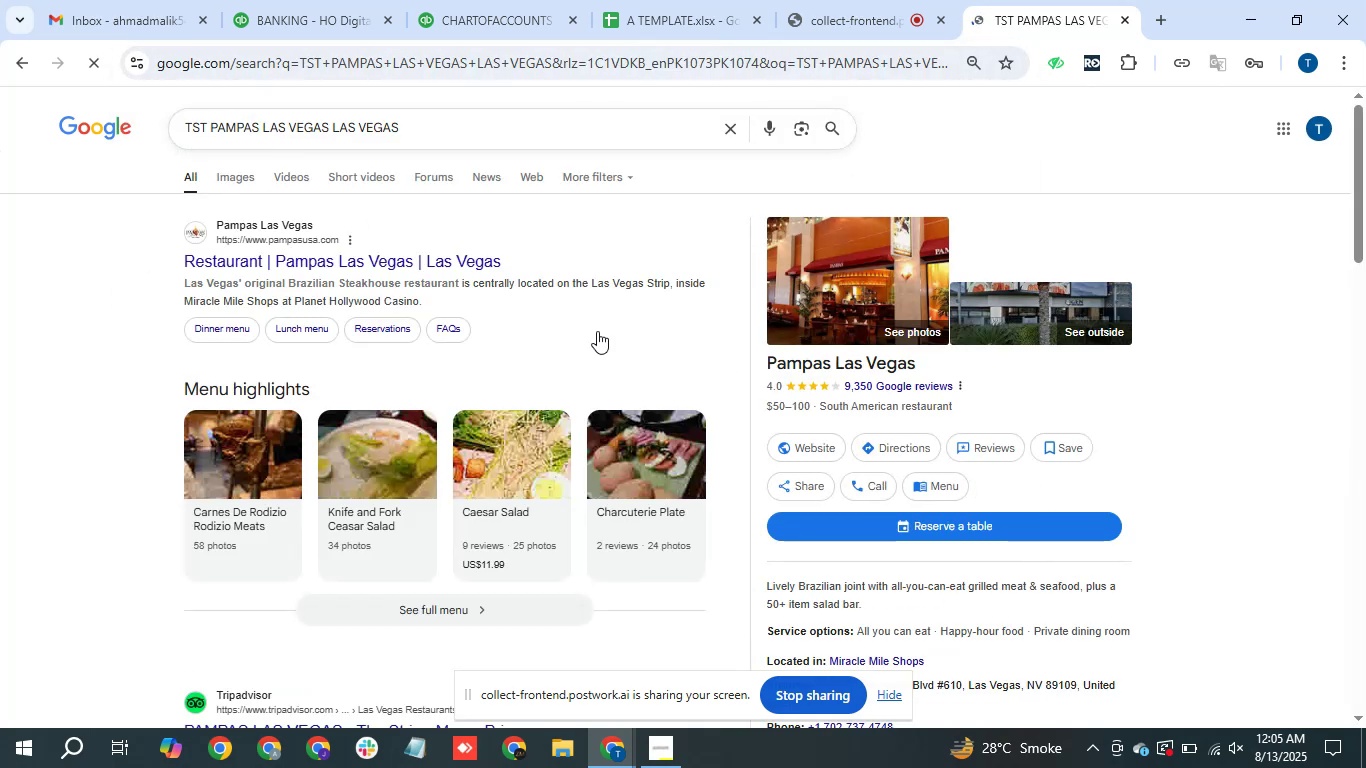 
left_click([337, 0])
 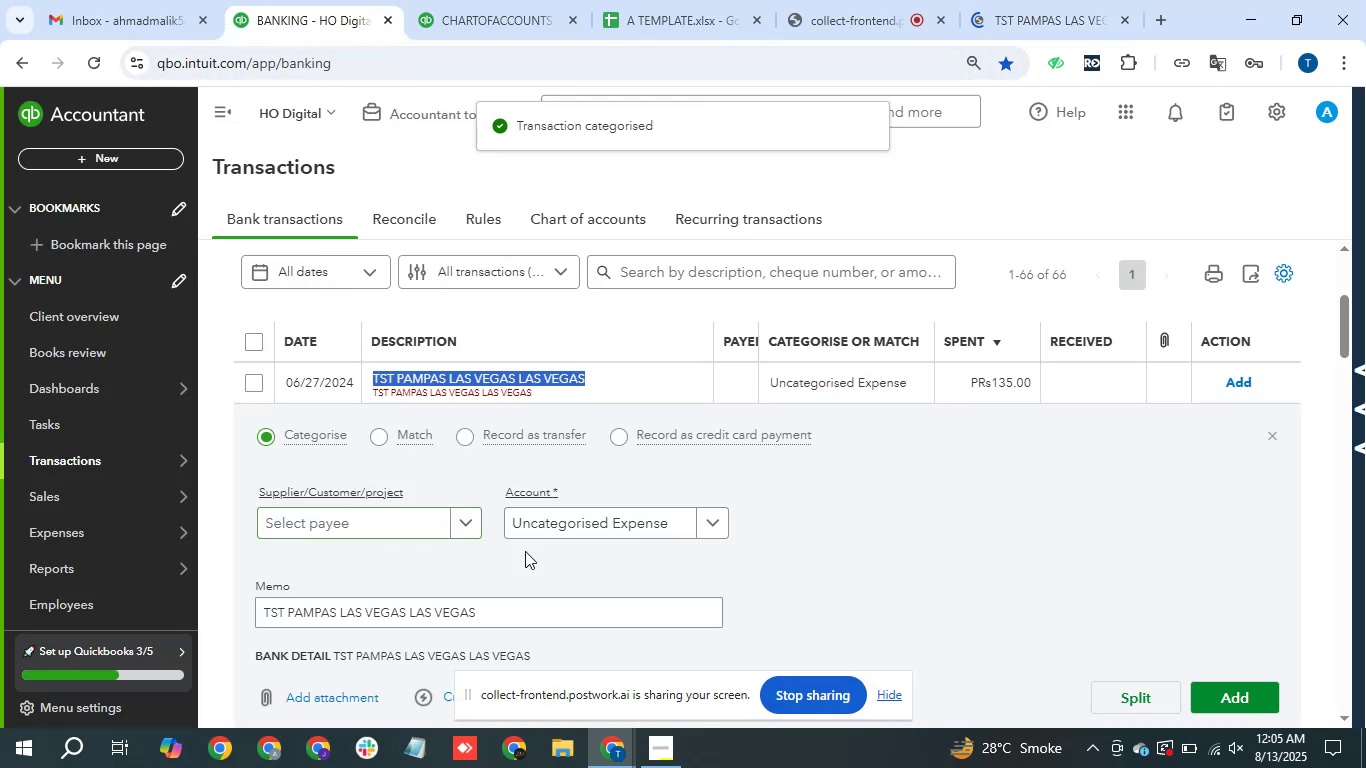 
left_click([571, 534])
 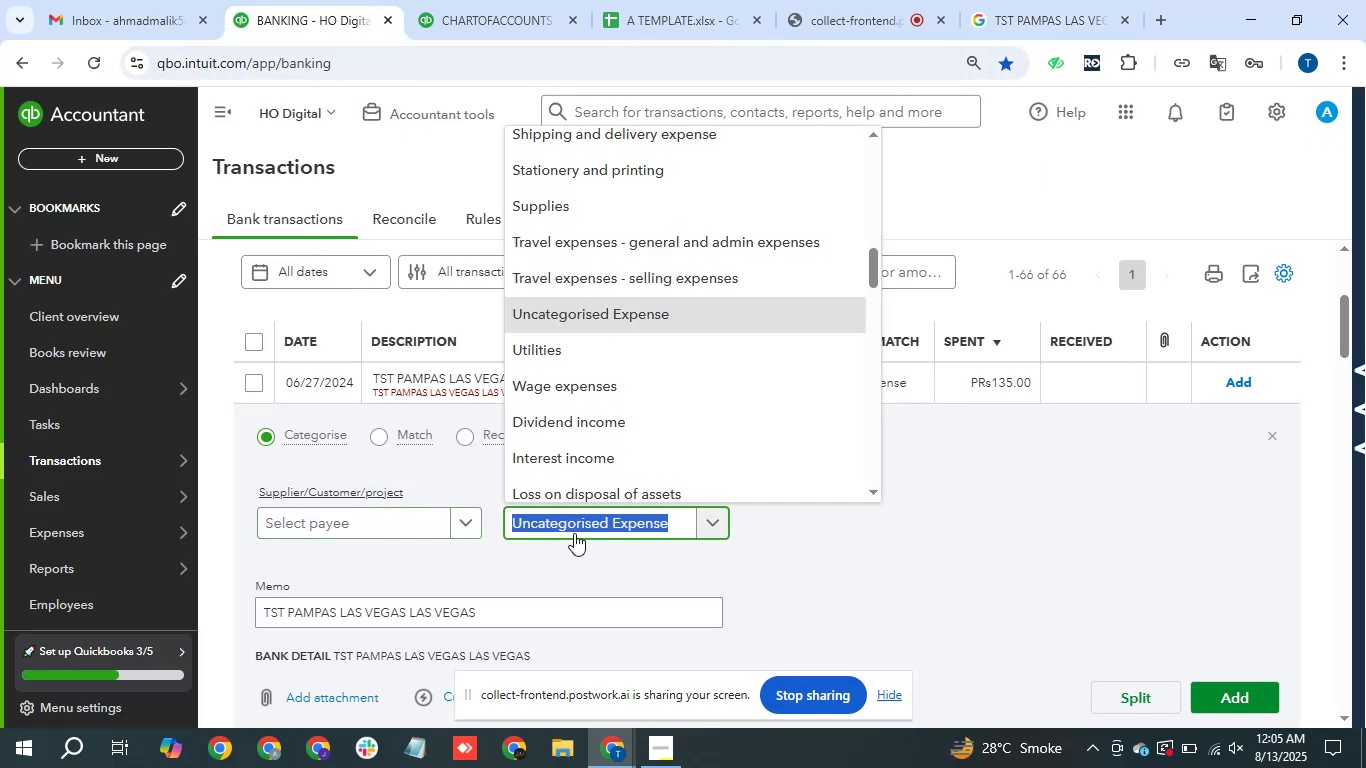 
type(meal)
 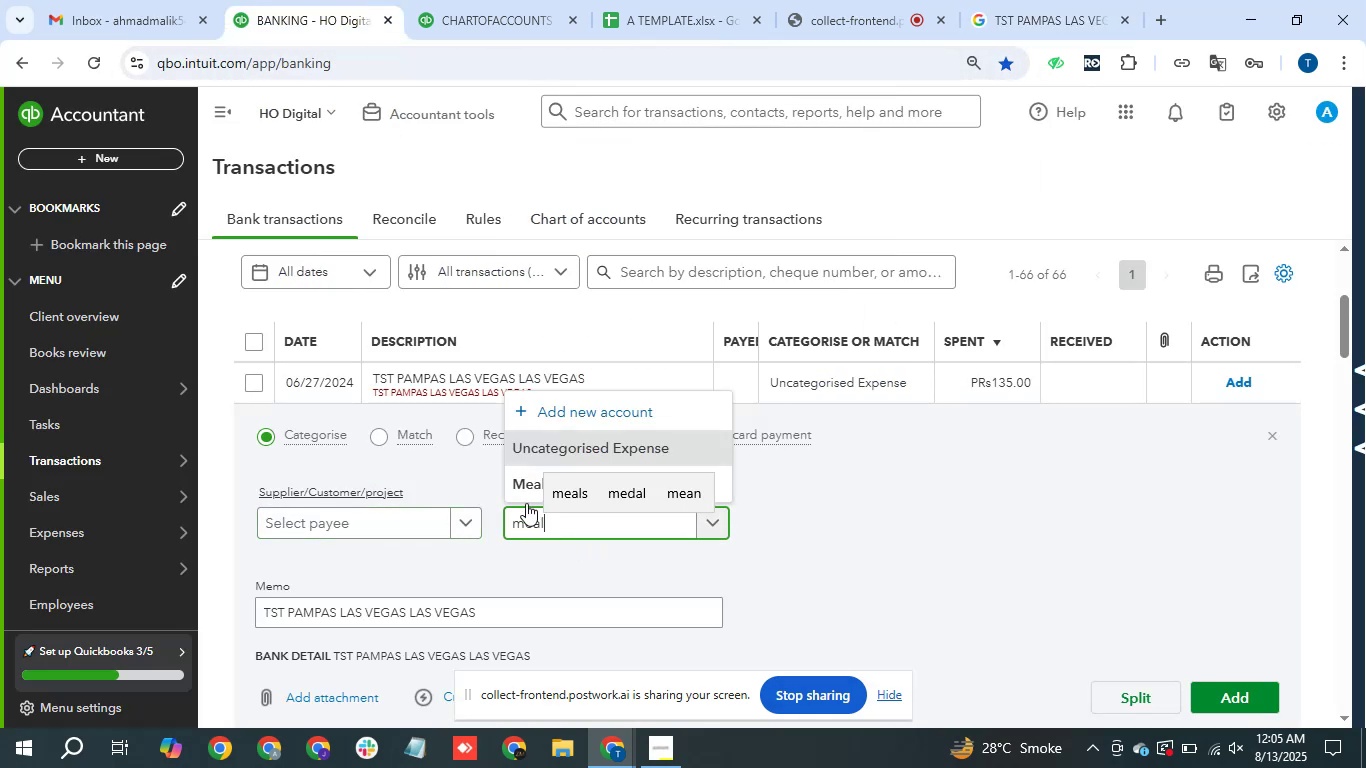 
left_click([530, 481])
 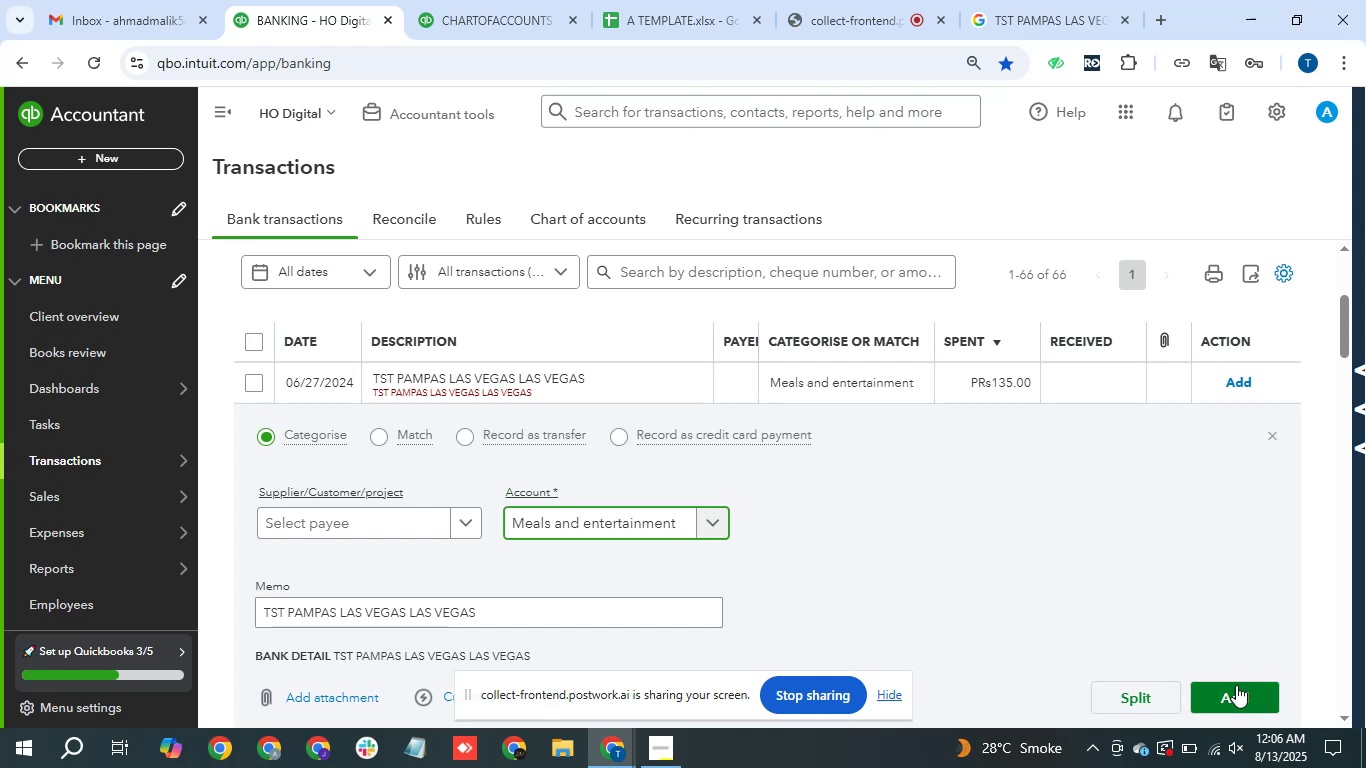 
left_click([1248, 685])
 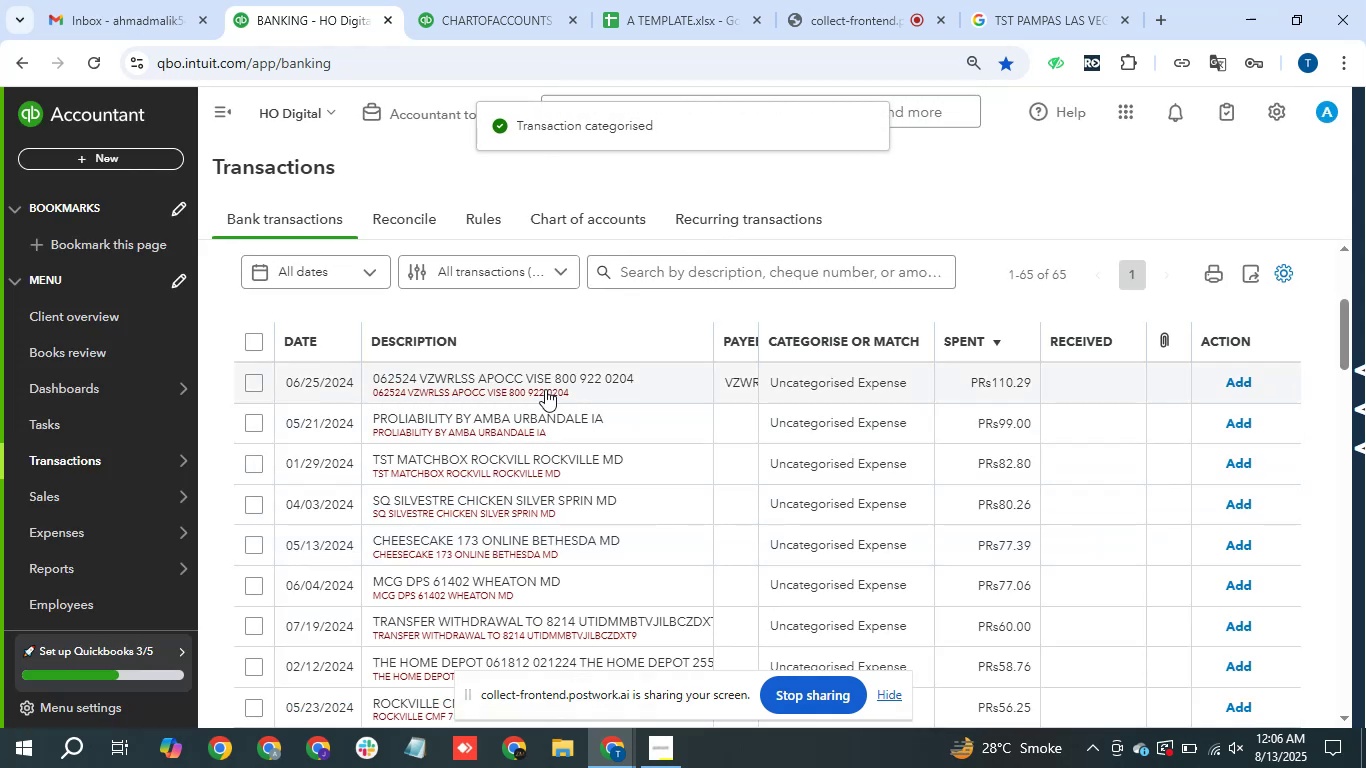 
wait(10.54)
 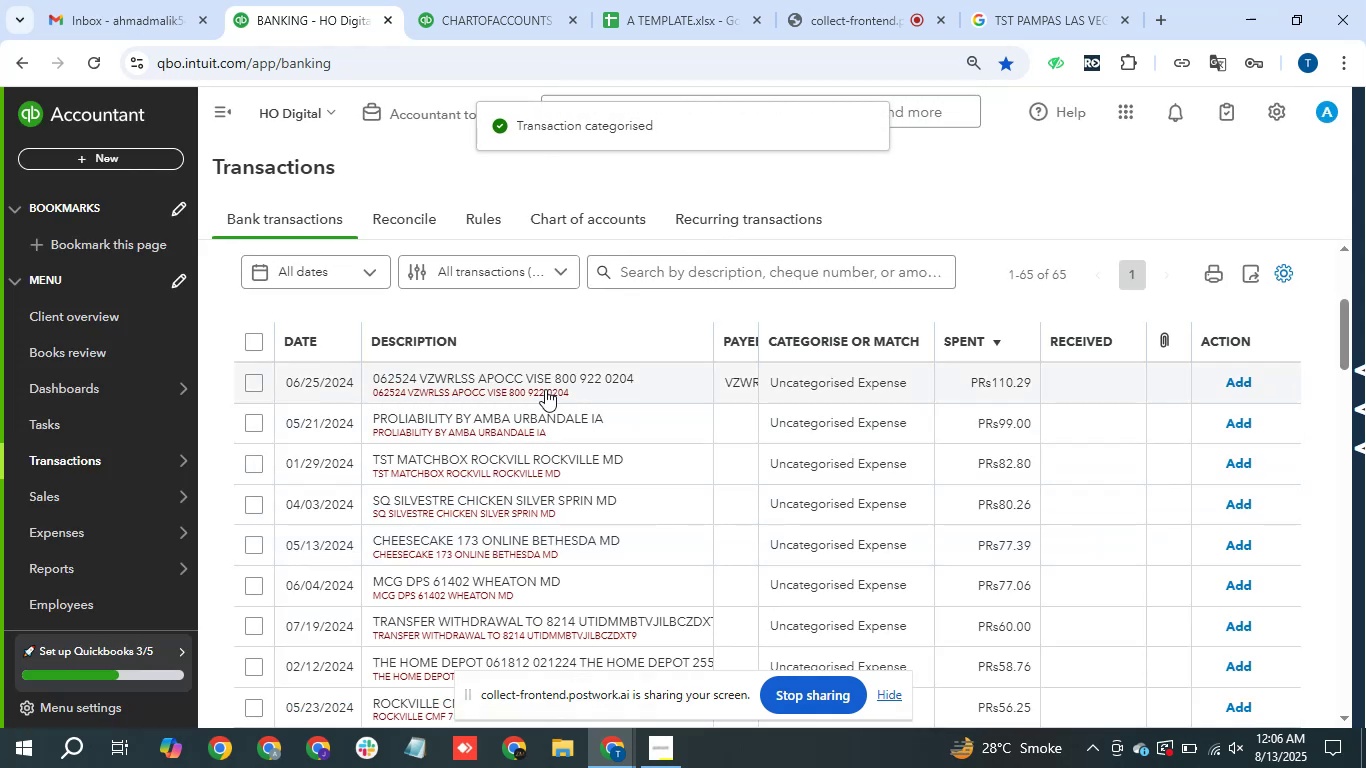 
left_click([585, 384])
 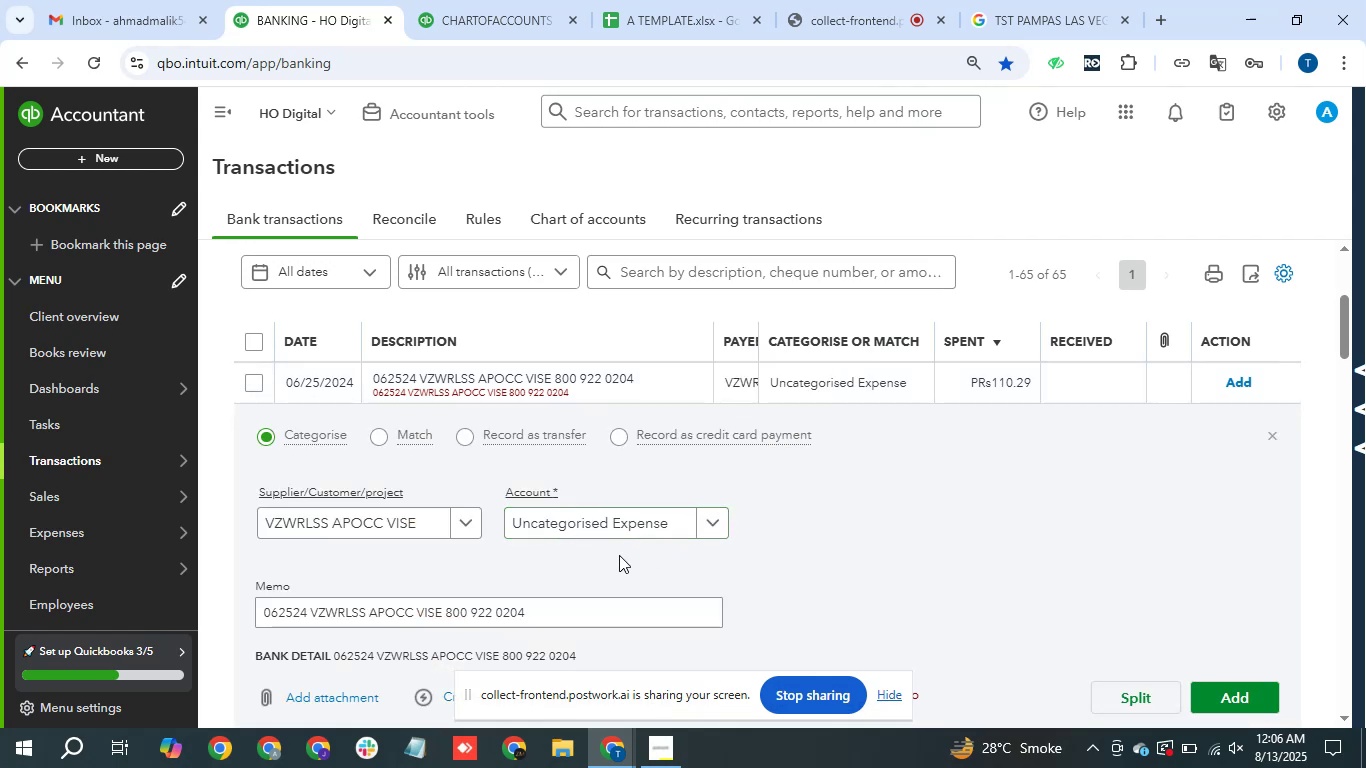 
left_click([612, 525])
 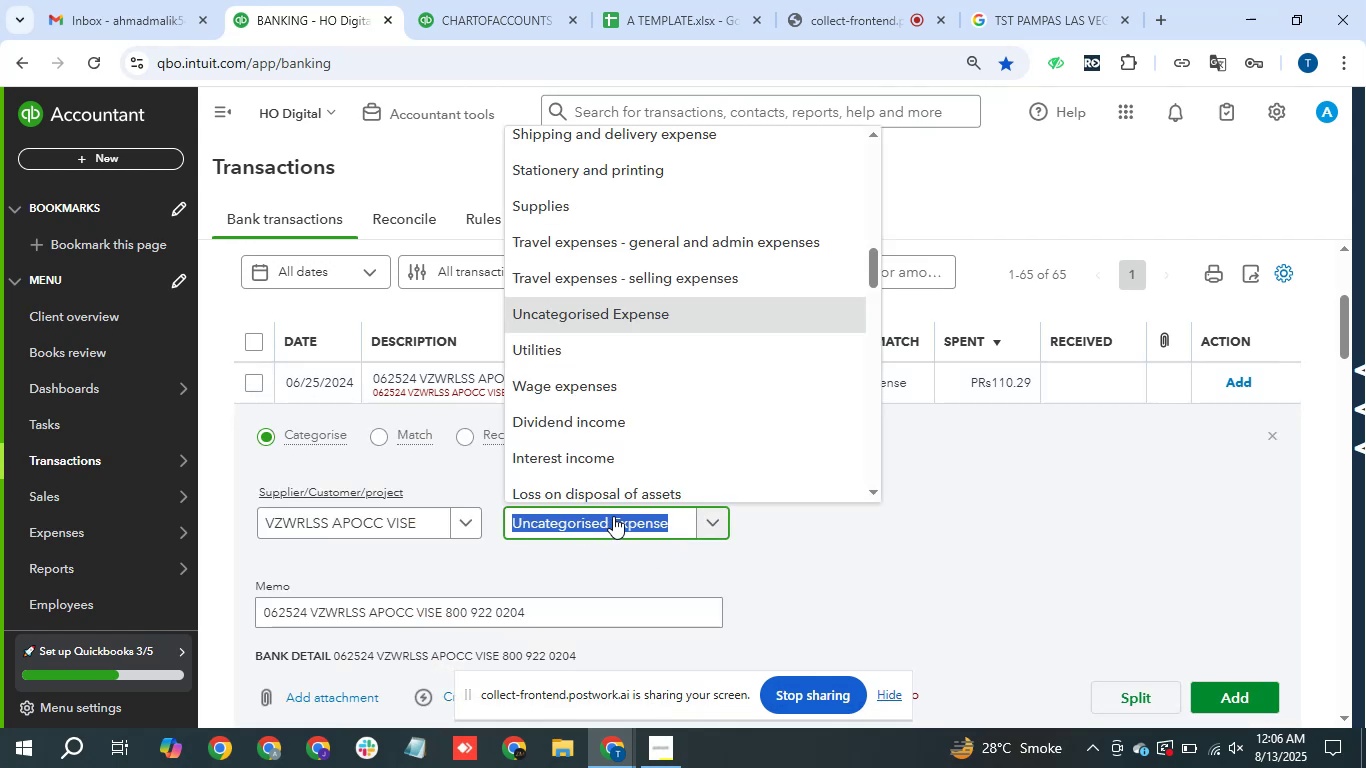 
type(mis)
 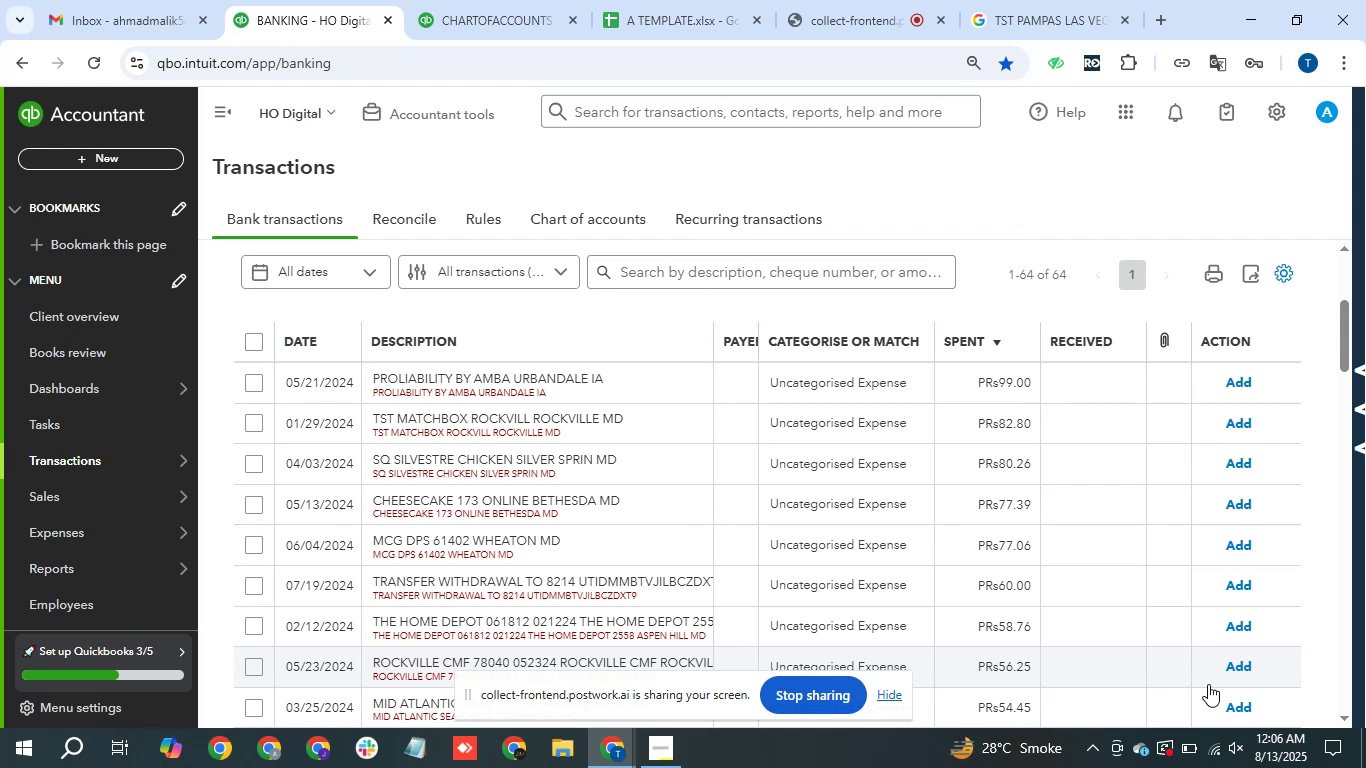 
wait(40.51)
 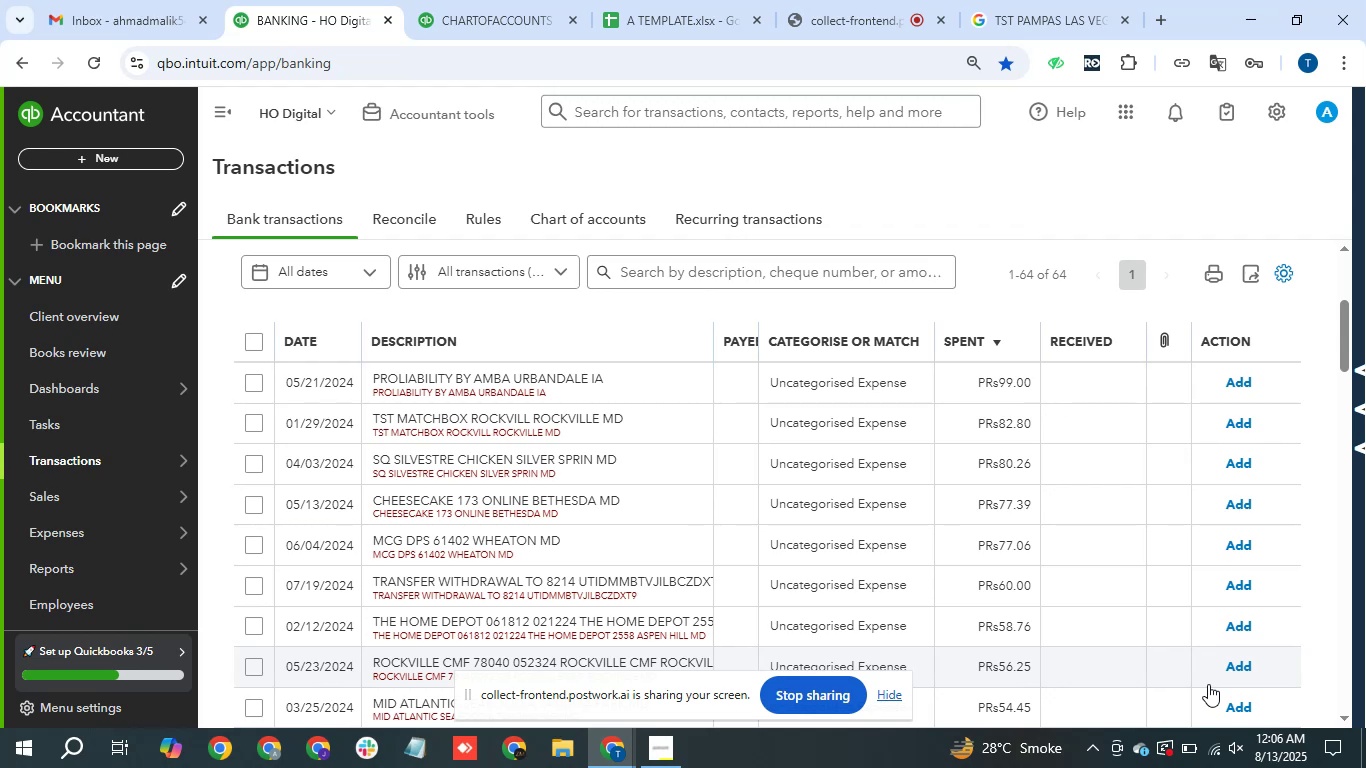 
left_click([531, 587])
 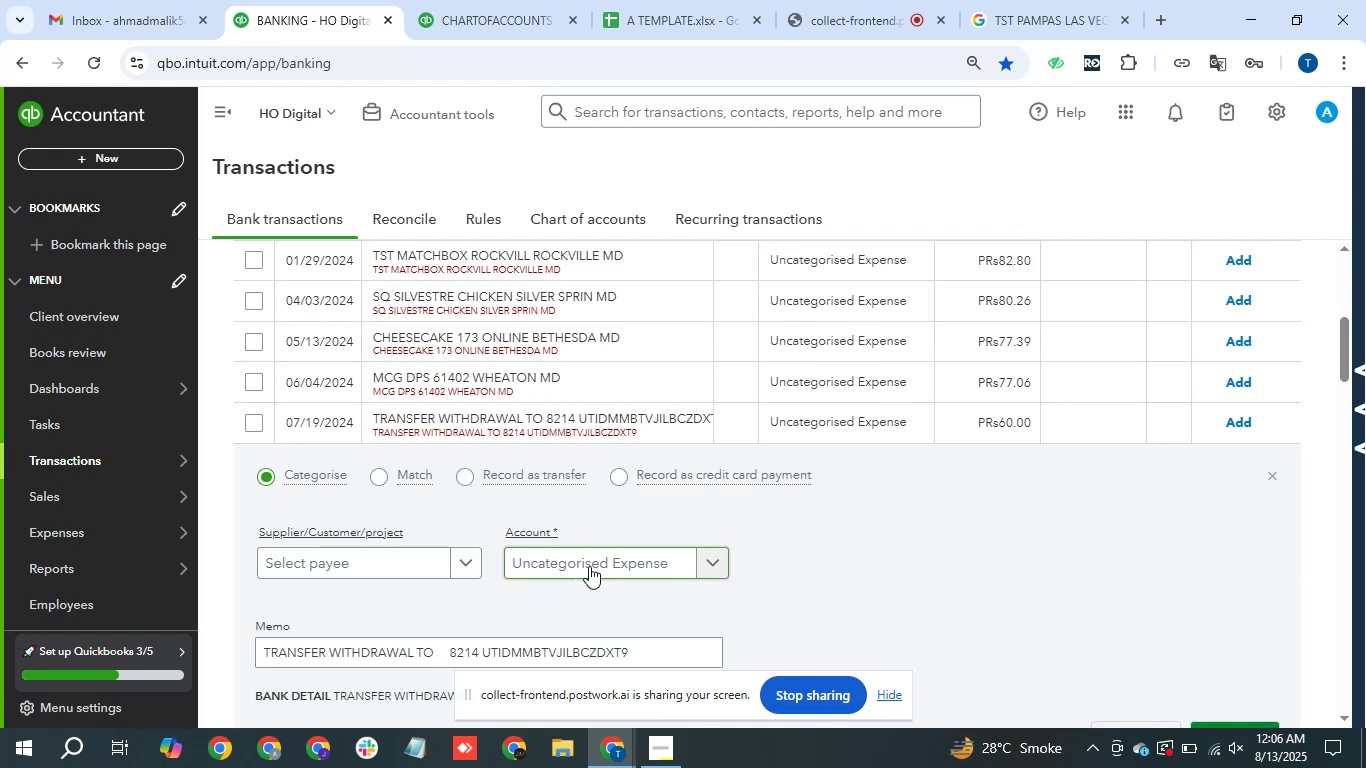 
left_click([589, 566])
 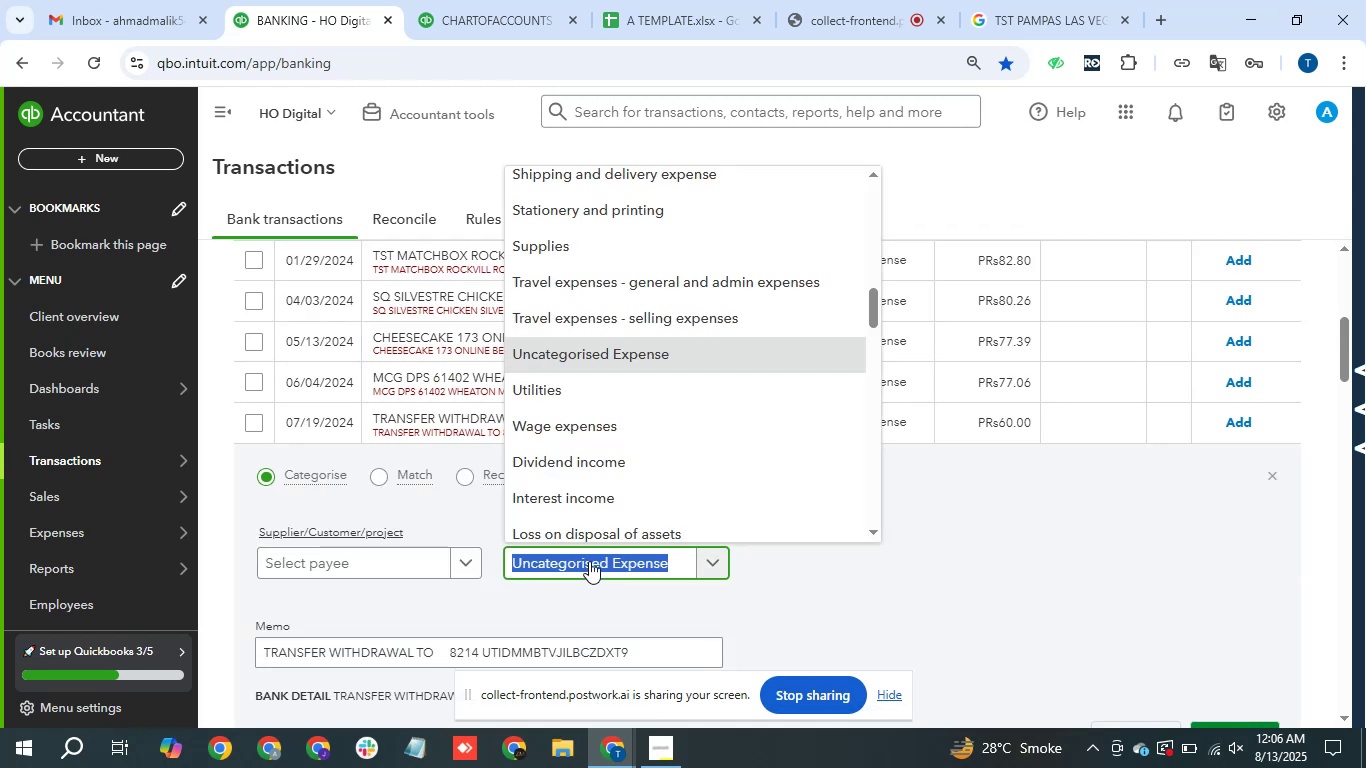 
type(FUN)
 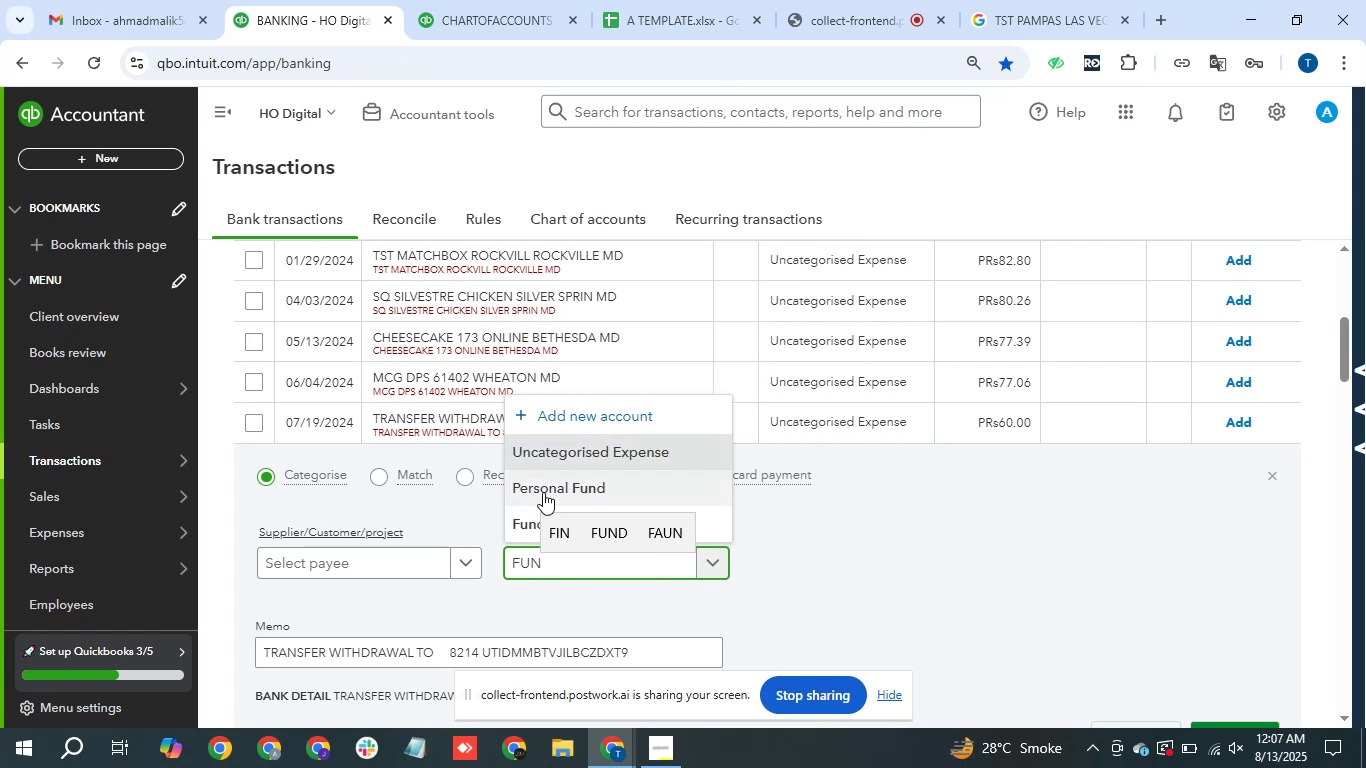 
left_click([542, 492])
 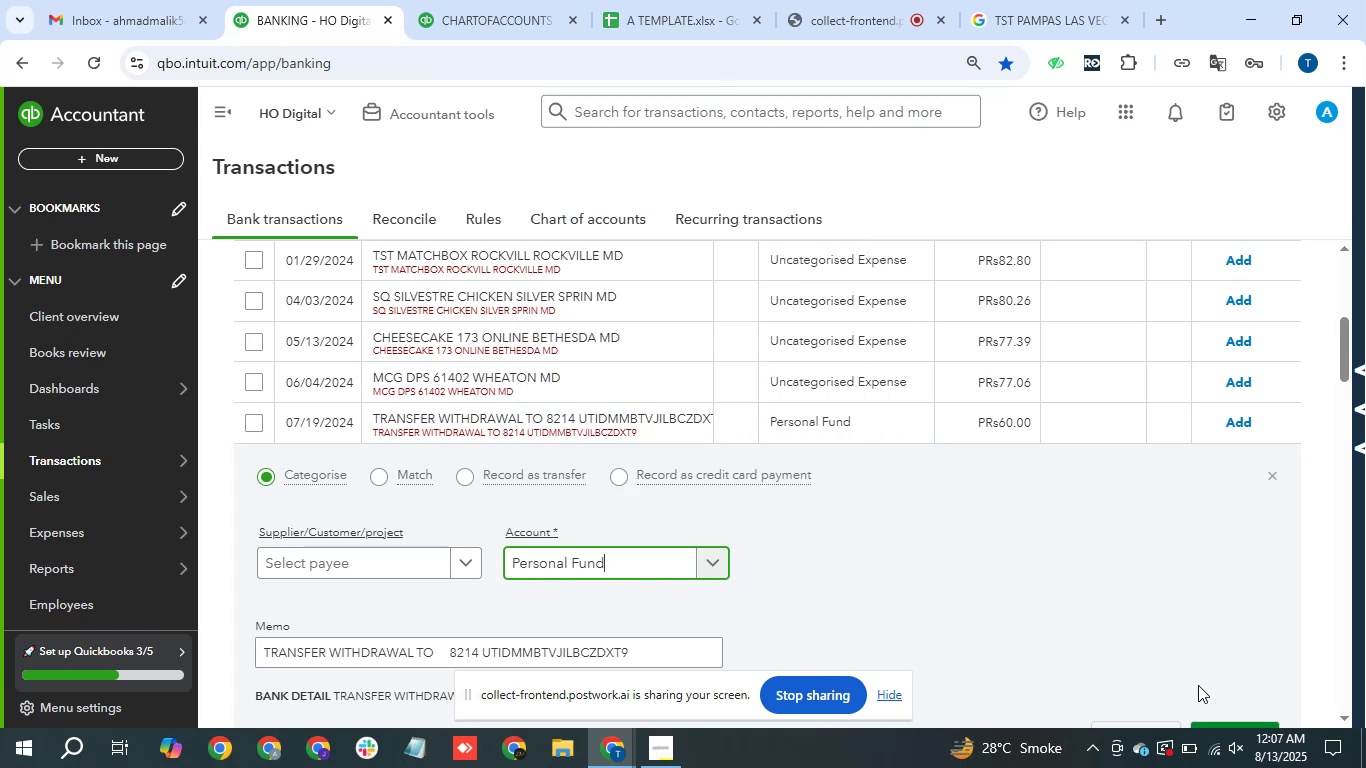 
left_click([1236, 721])
 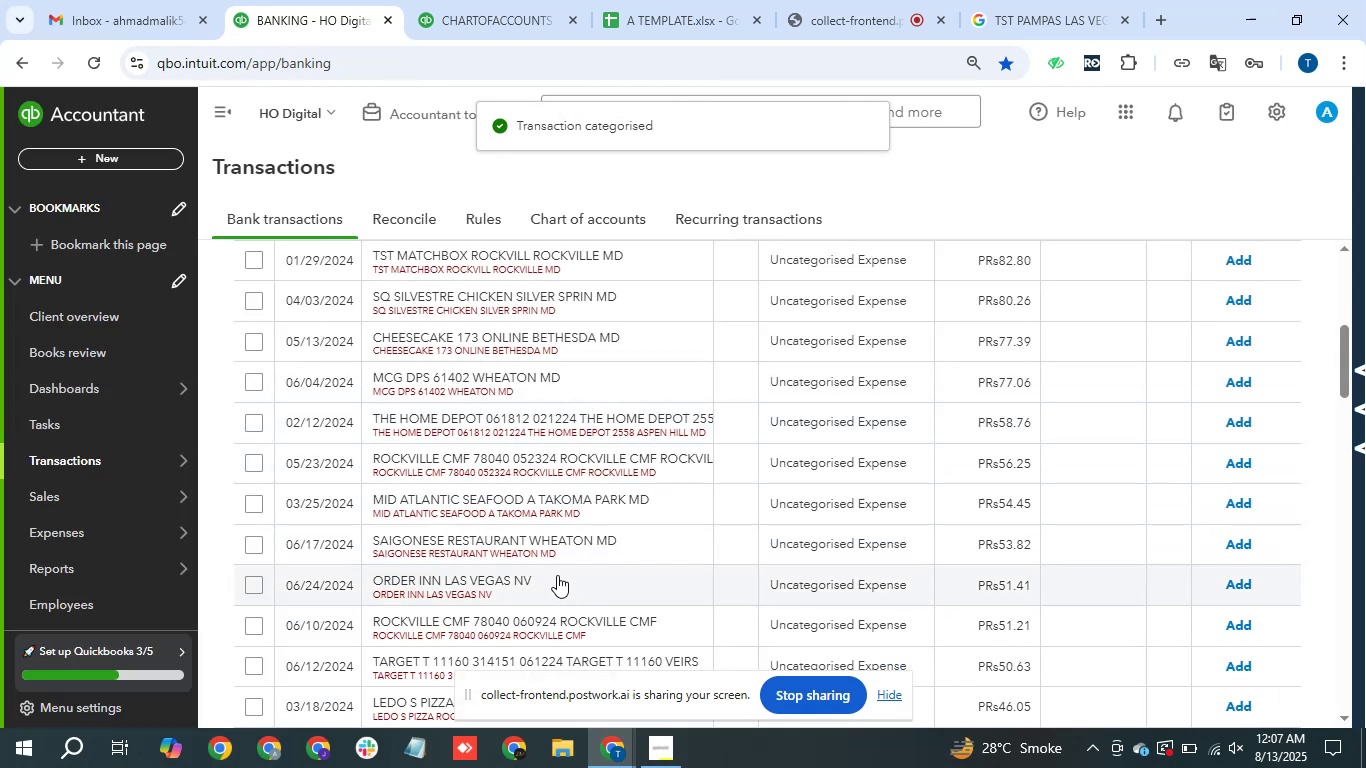 
wait(7.9)
 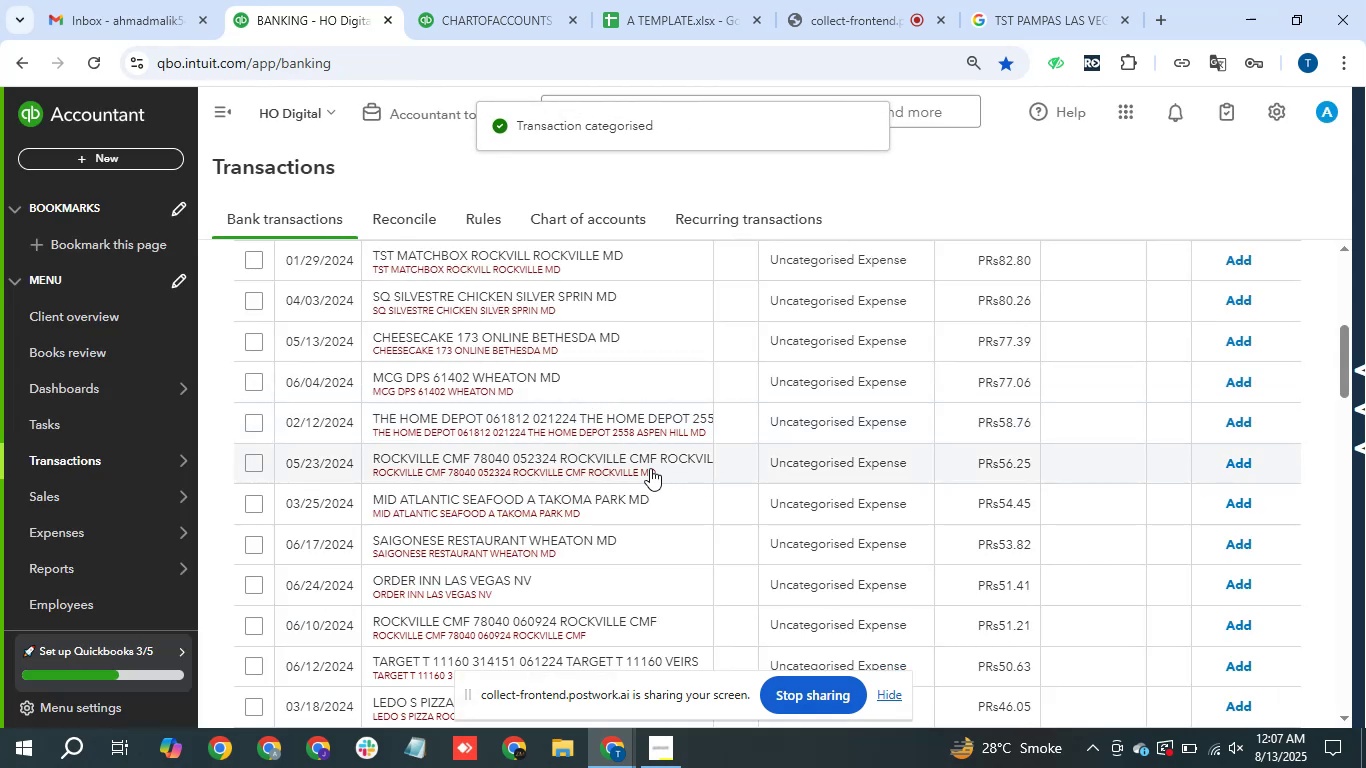 
scroll: coordinate [573, 518], scroll_direction: up, amount: 1.0
 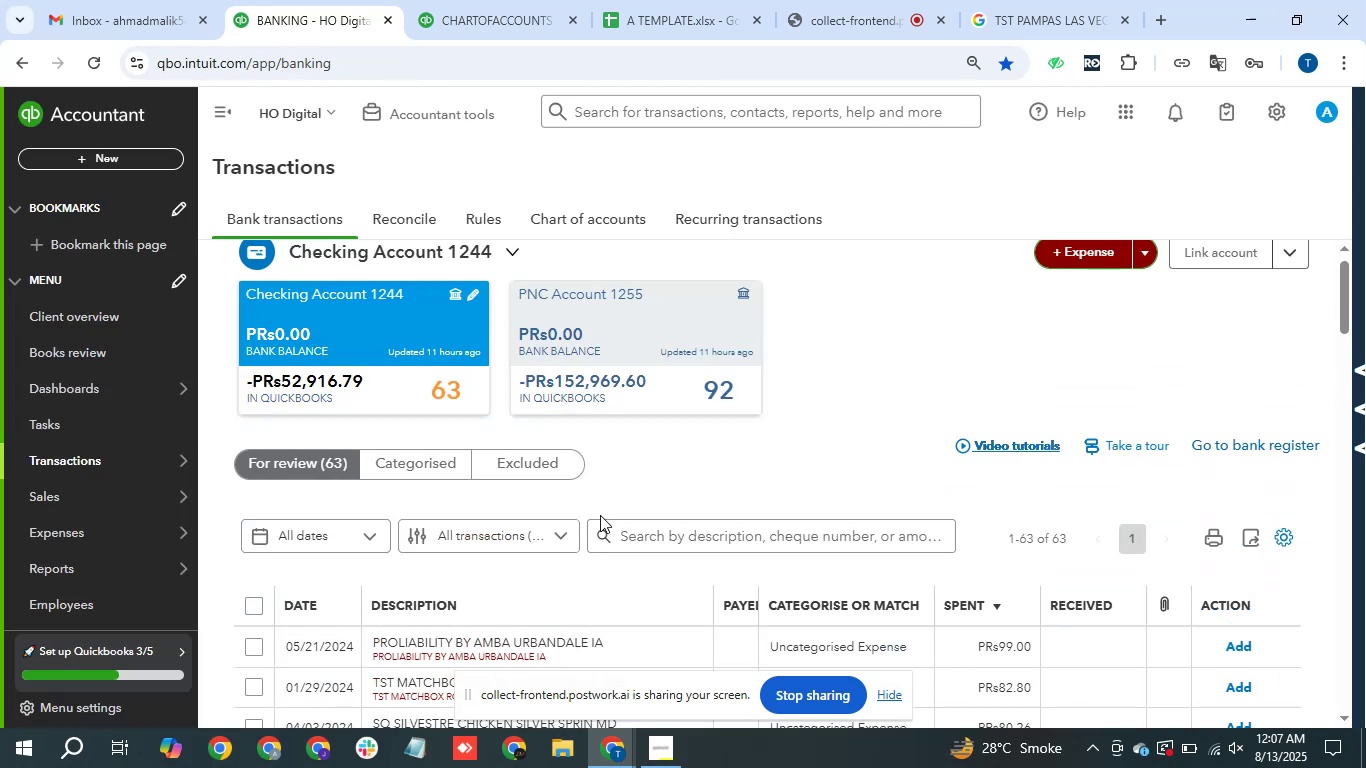 
scroll: coordinate [691, 543], scroll_direction: down, amount: 1.0
 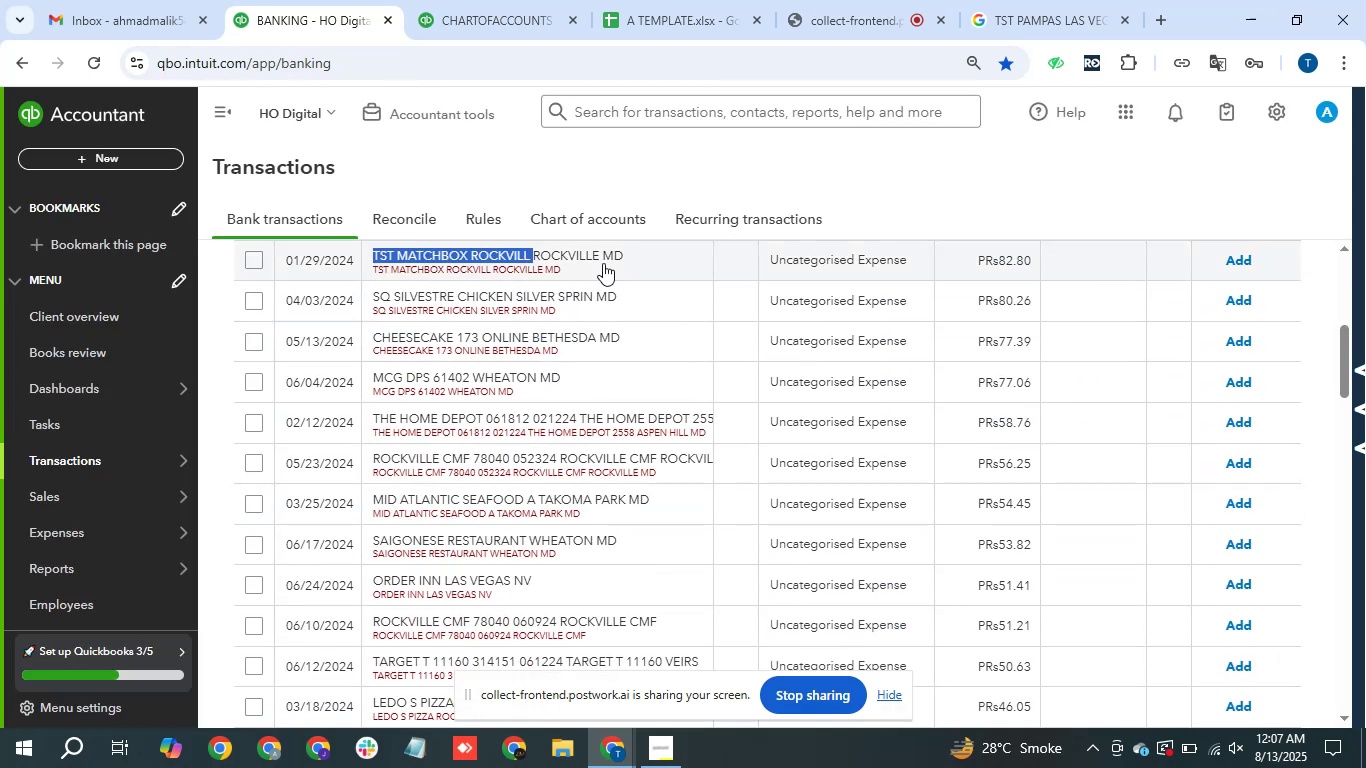 
key(Control+C)
 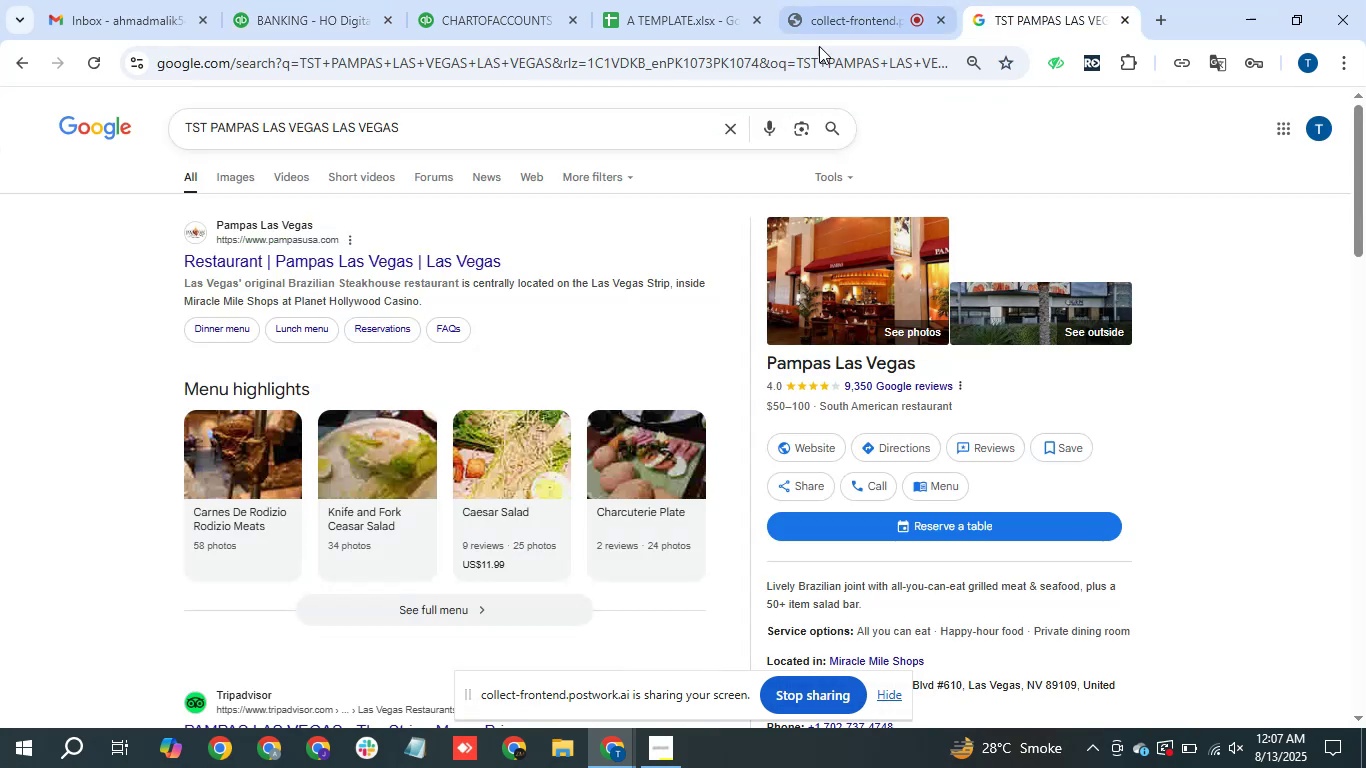 
key(Control+V)
 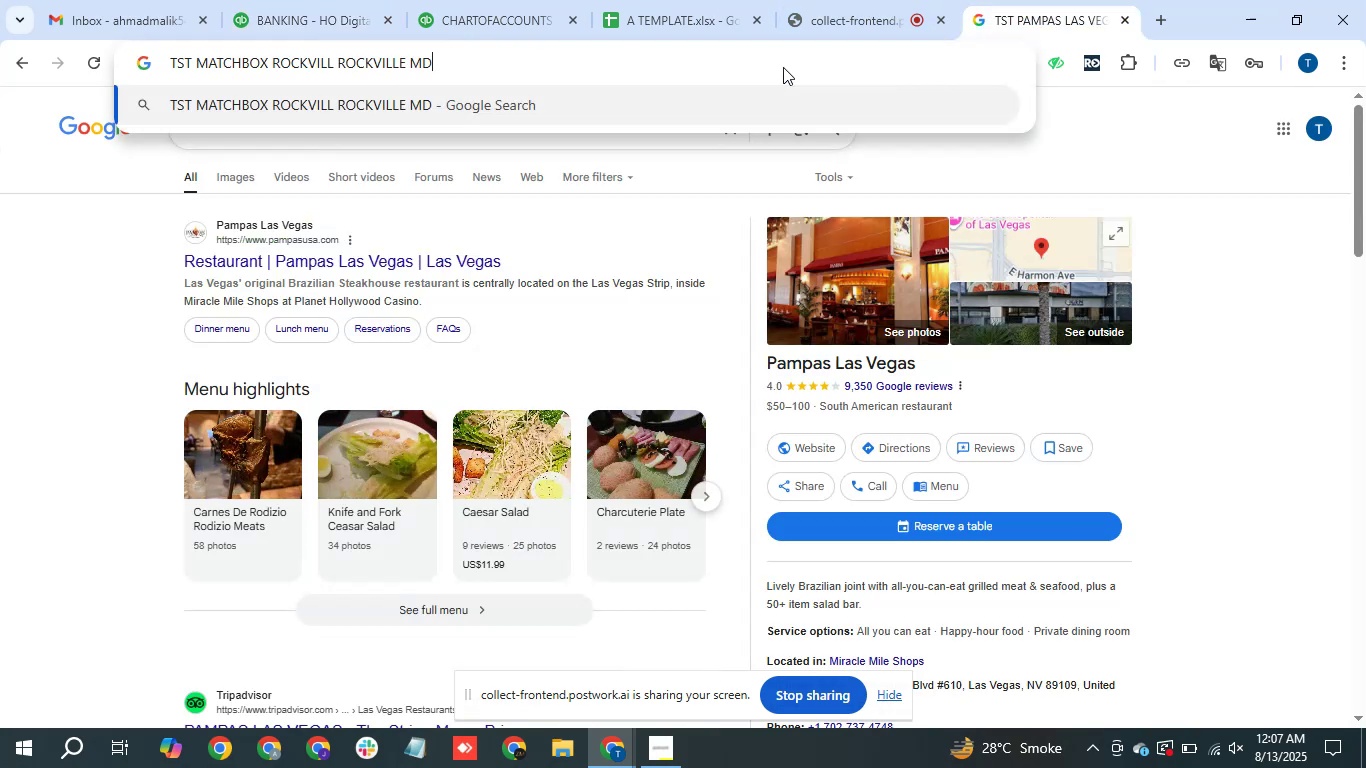 
key(Enter)
 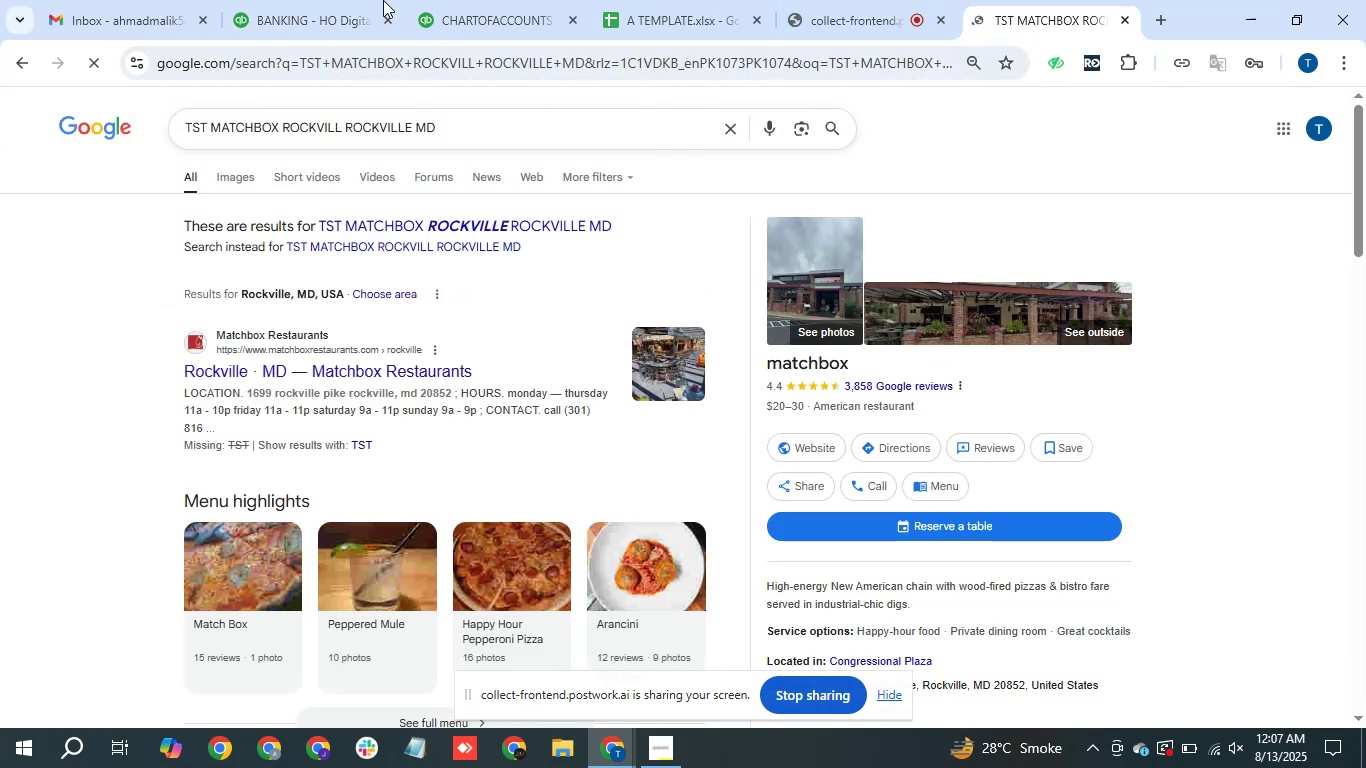 
left_click([330, 0])
 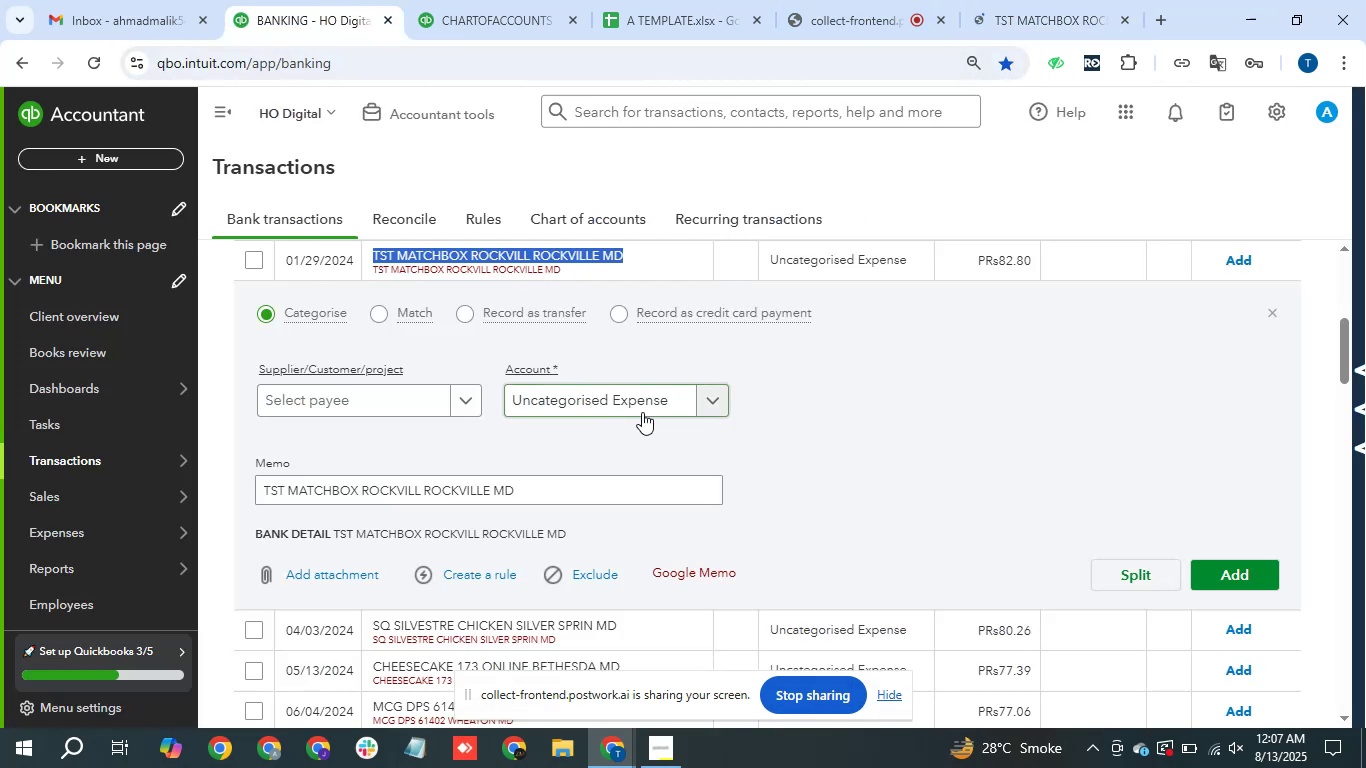 
left_click([642, 412])
 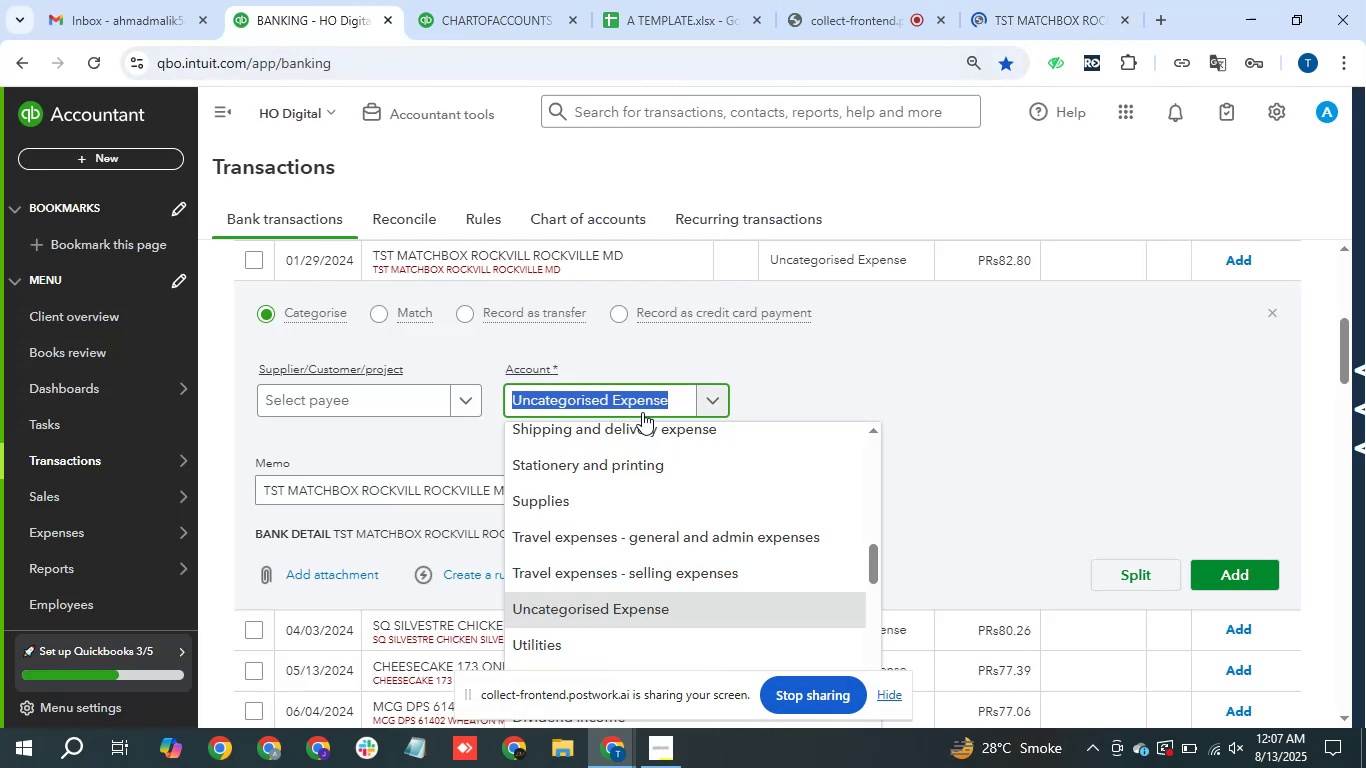 
type(MEAL)
 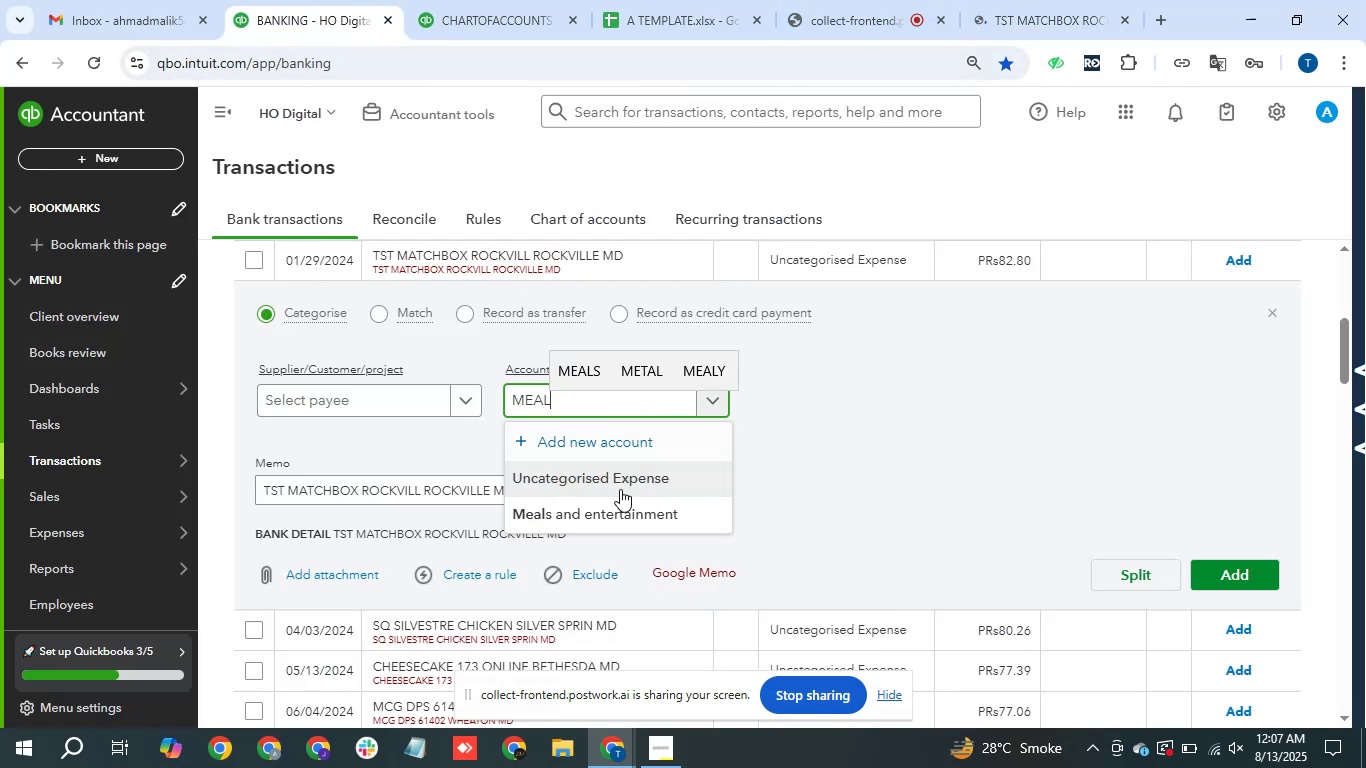 
left_click([622, 501])
 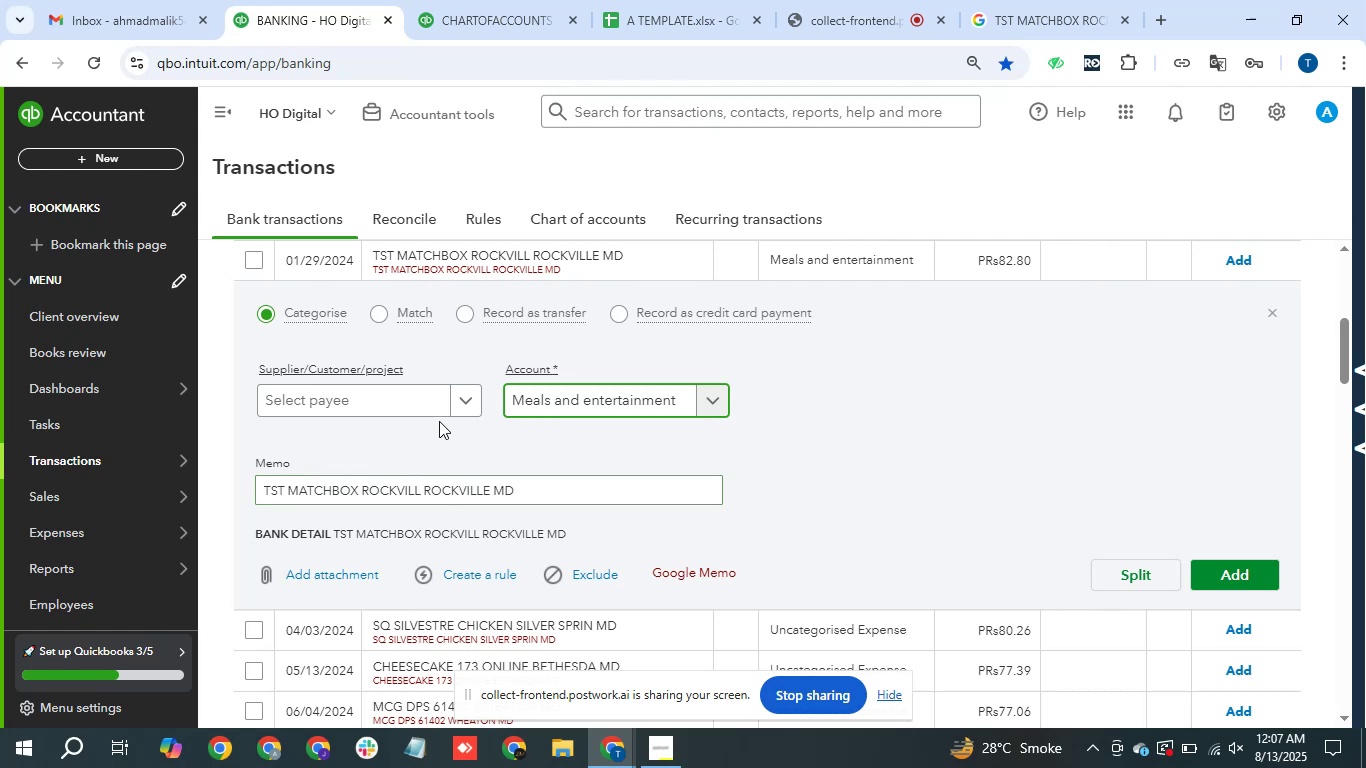 
left_click([420, 395])
 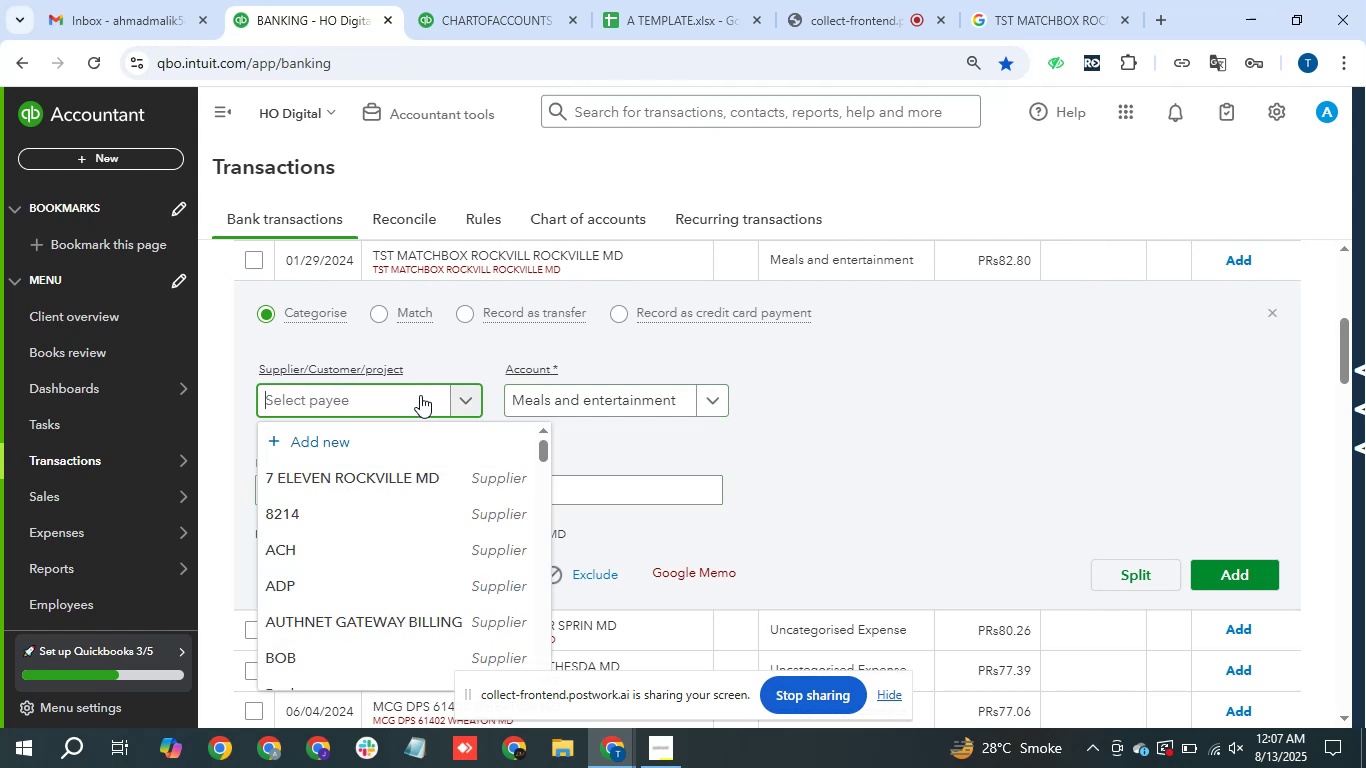 
type(TSST)
key(Backspace)
key(Backspace)
type(T)
 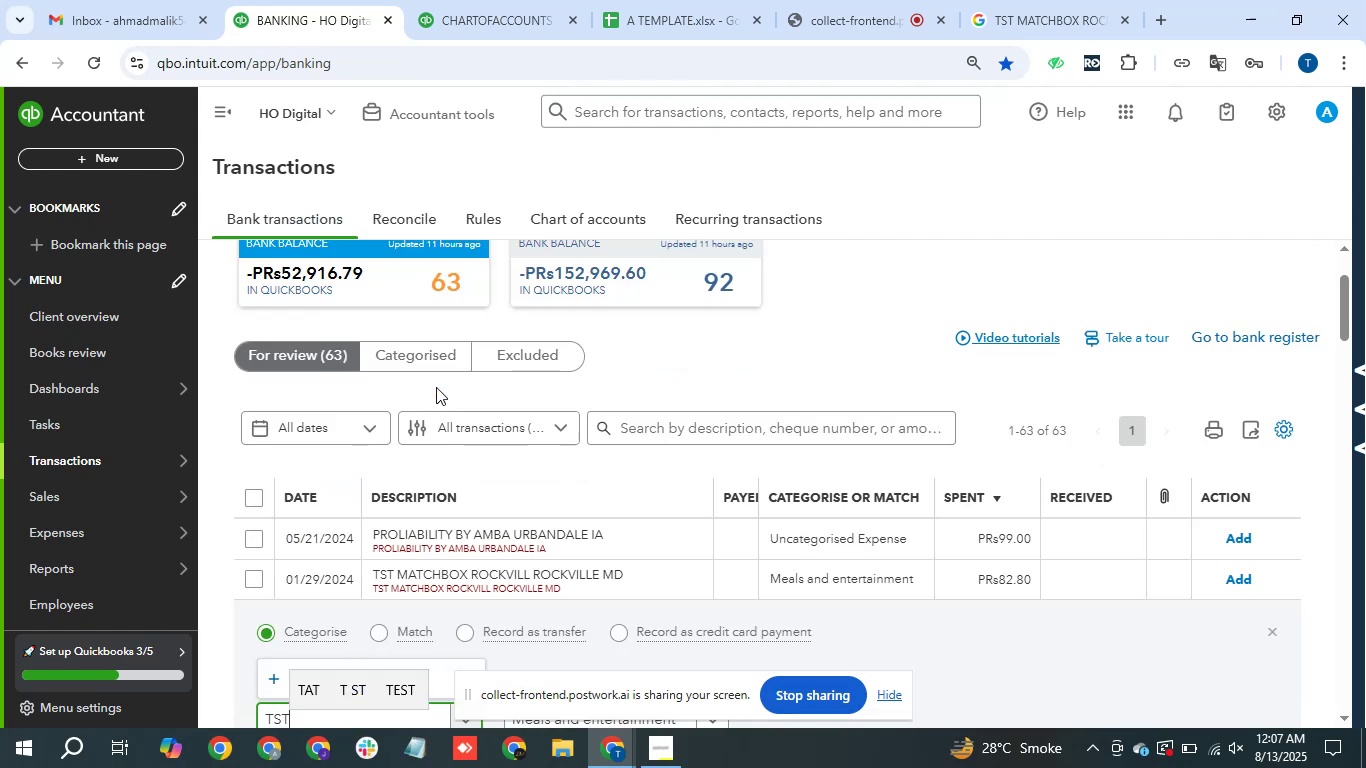 
scroll: coordinate [420, 395], scroll_direction: up, amount: 1.0
 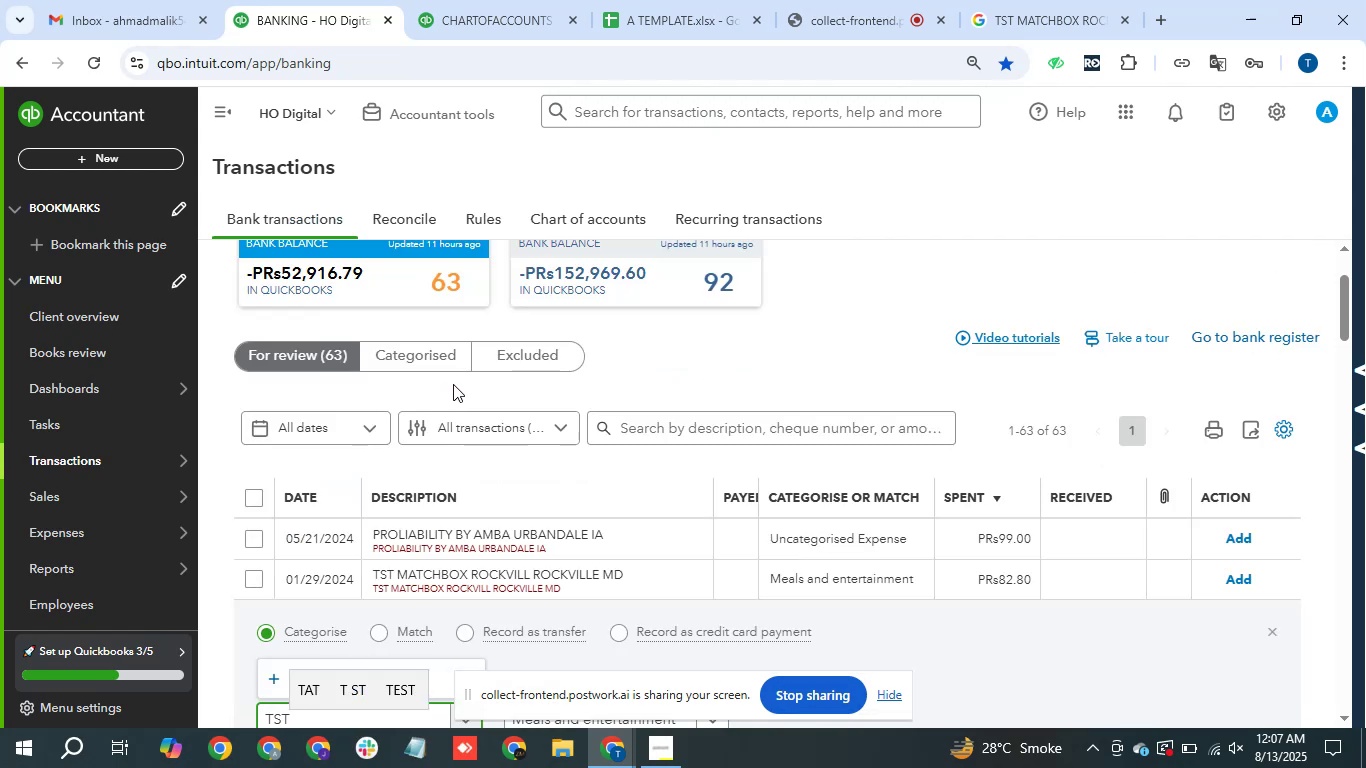 
left_click([280, 670])
 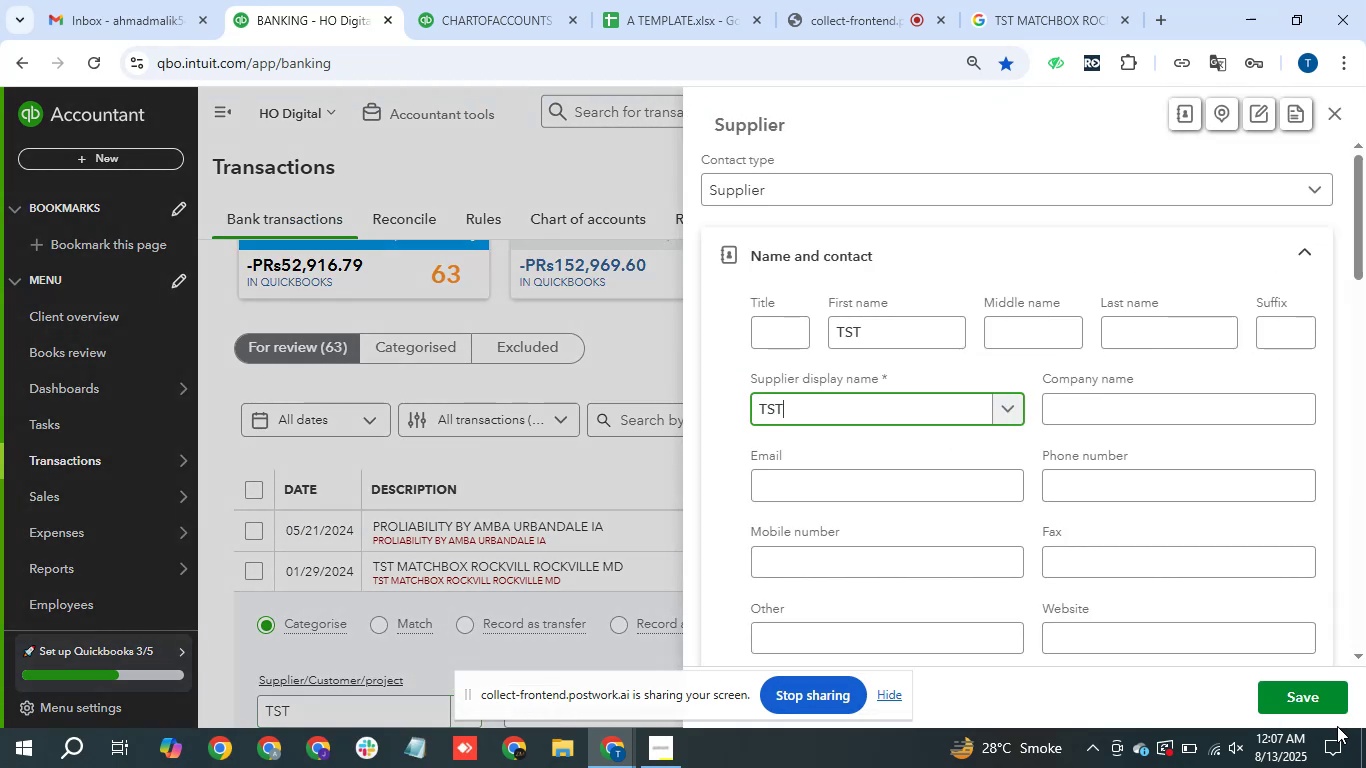 
left_click([1329, 706])
 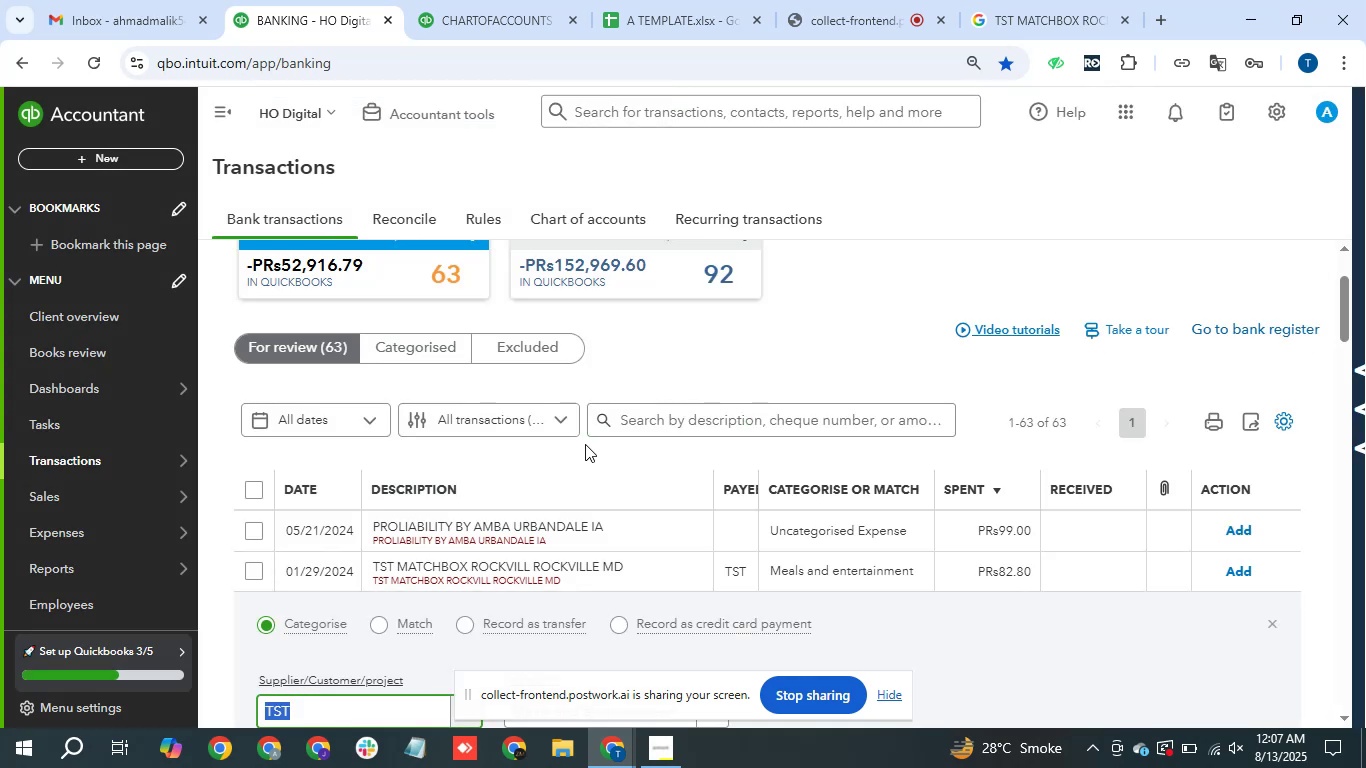 
wait(5.77)
 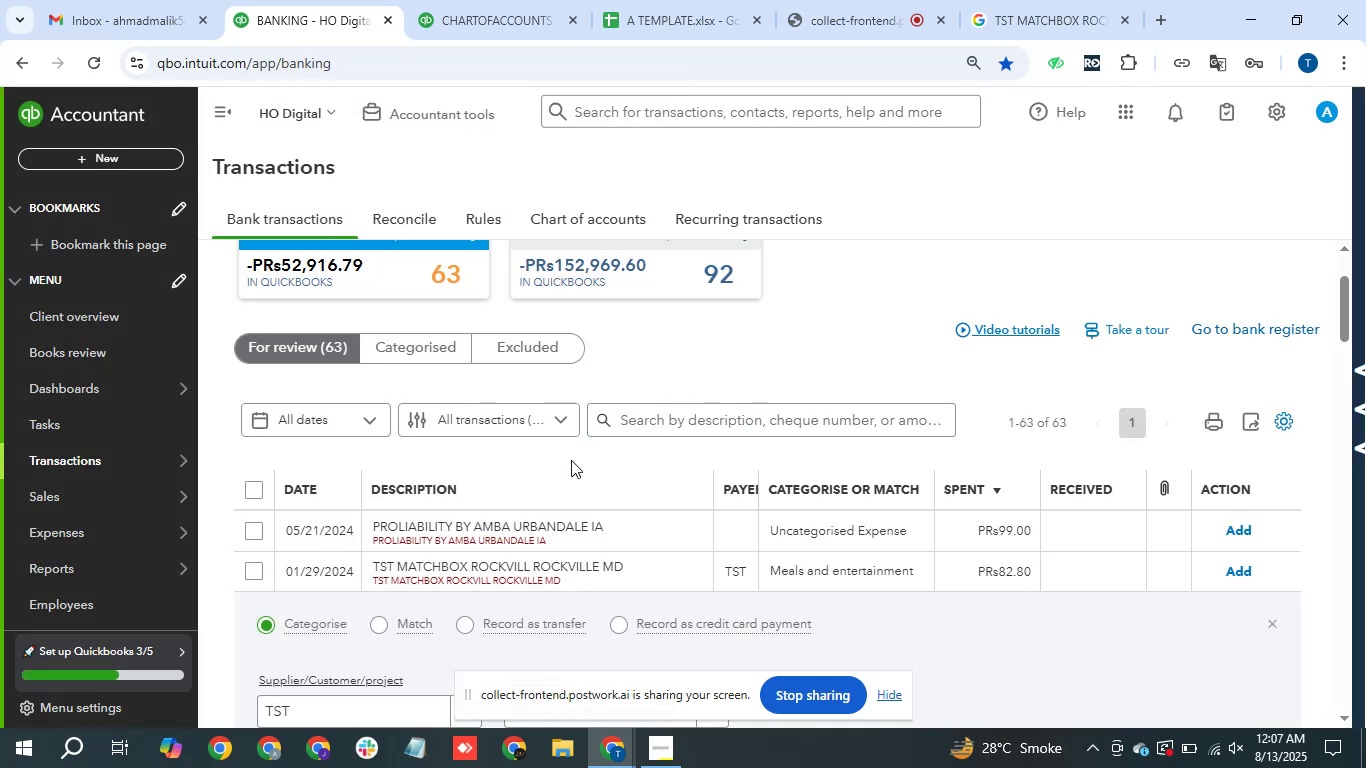 
scroll: coordinate [990, 644], scroll_direction: down, amount: 1.0
 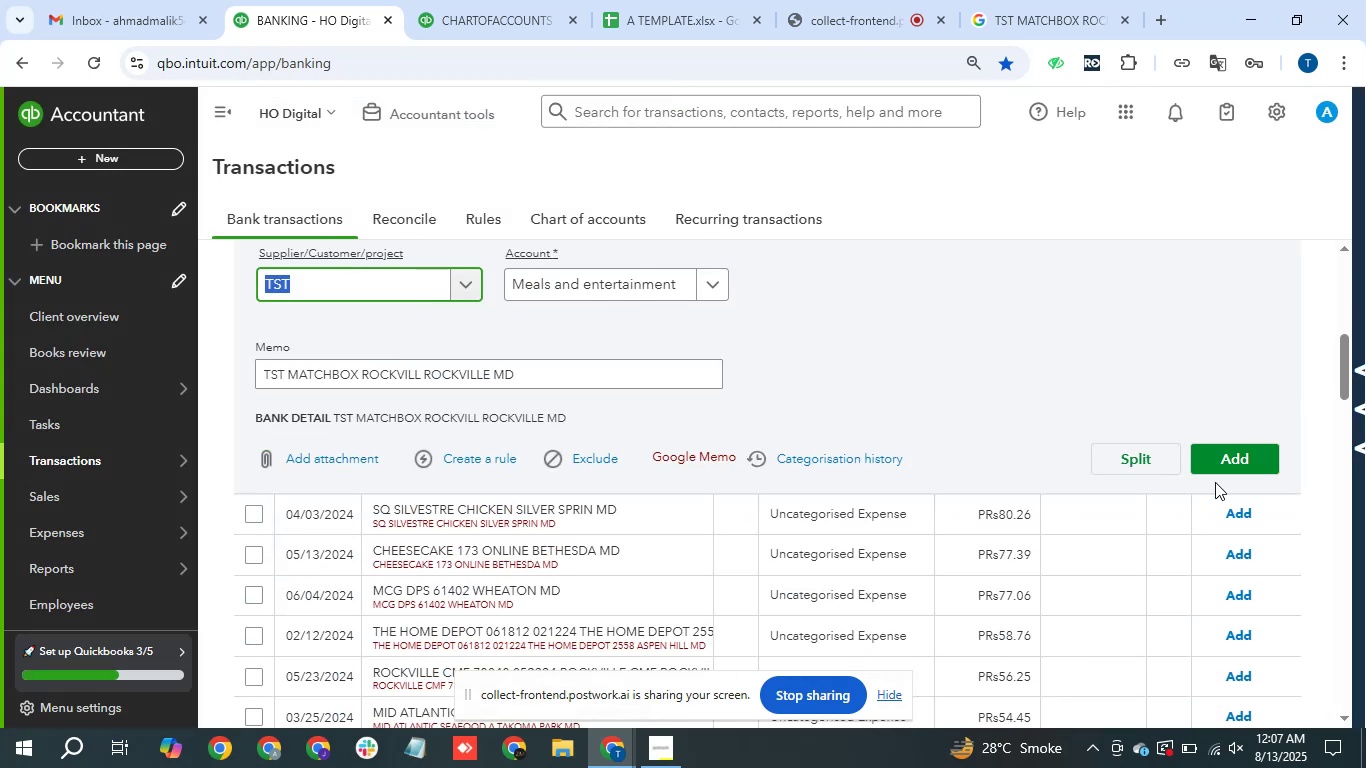 
left_click([1232, 440])
 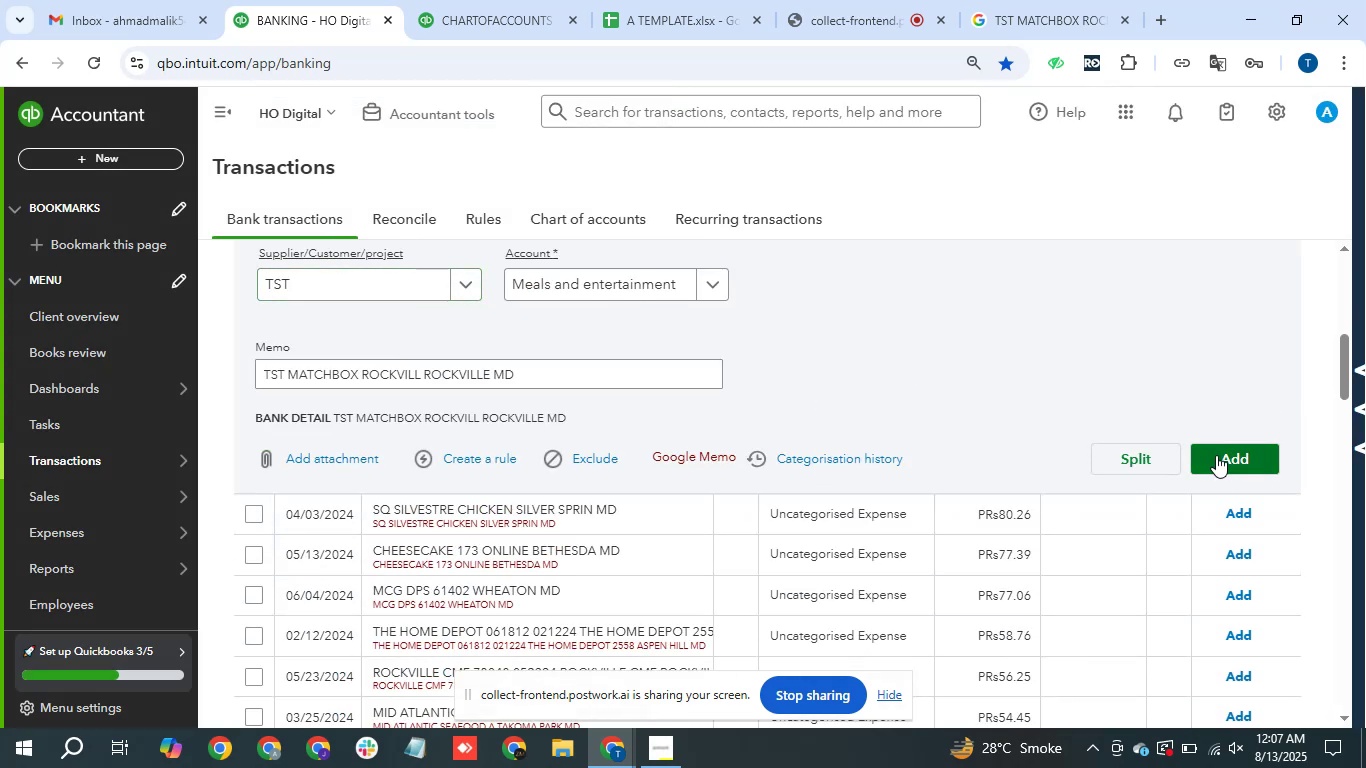 
double_click([1216, 455])
 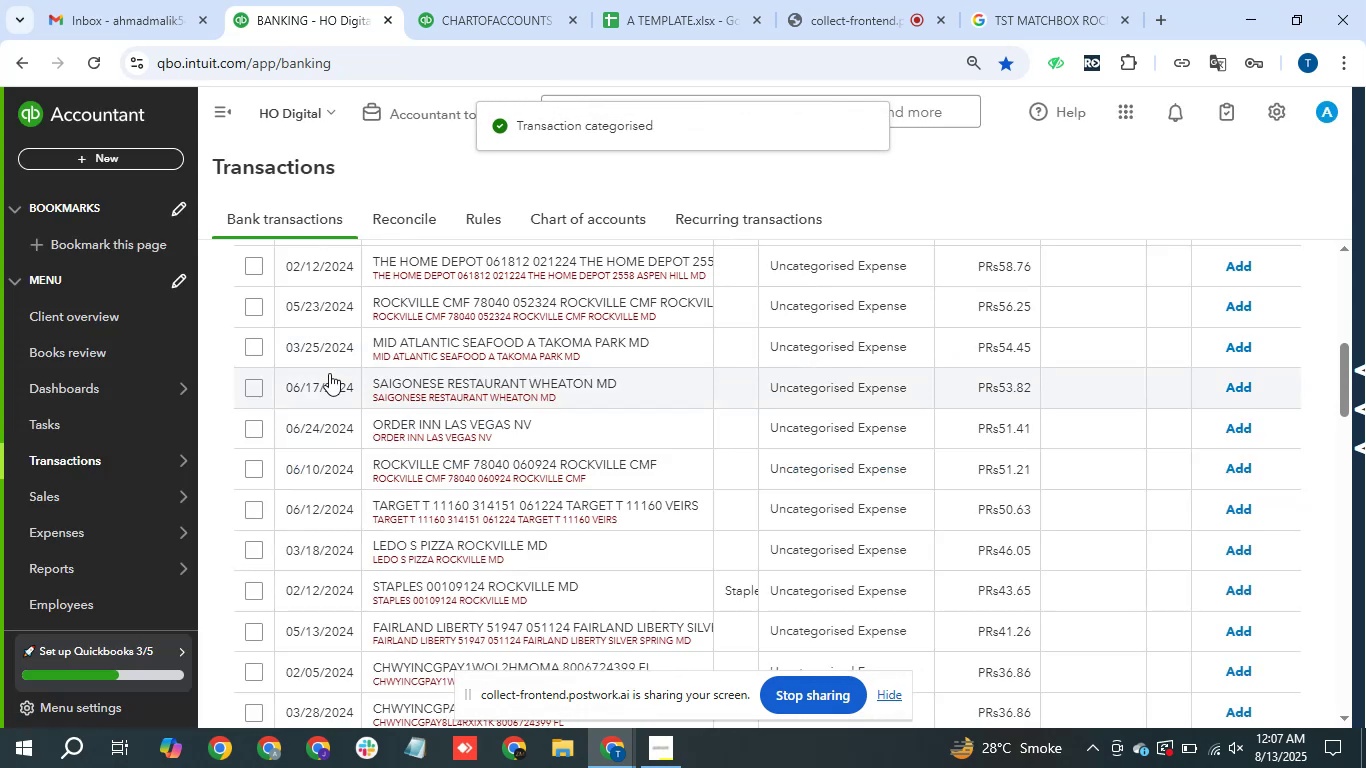 
wait(10.96)
 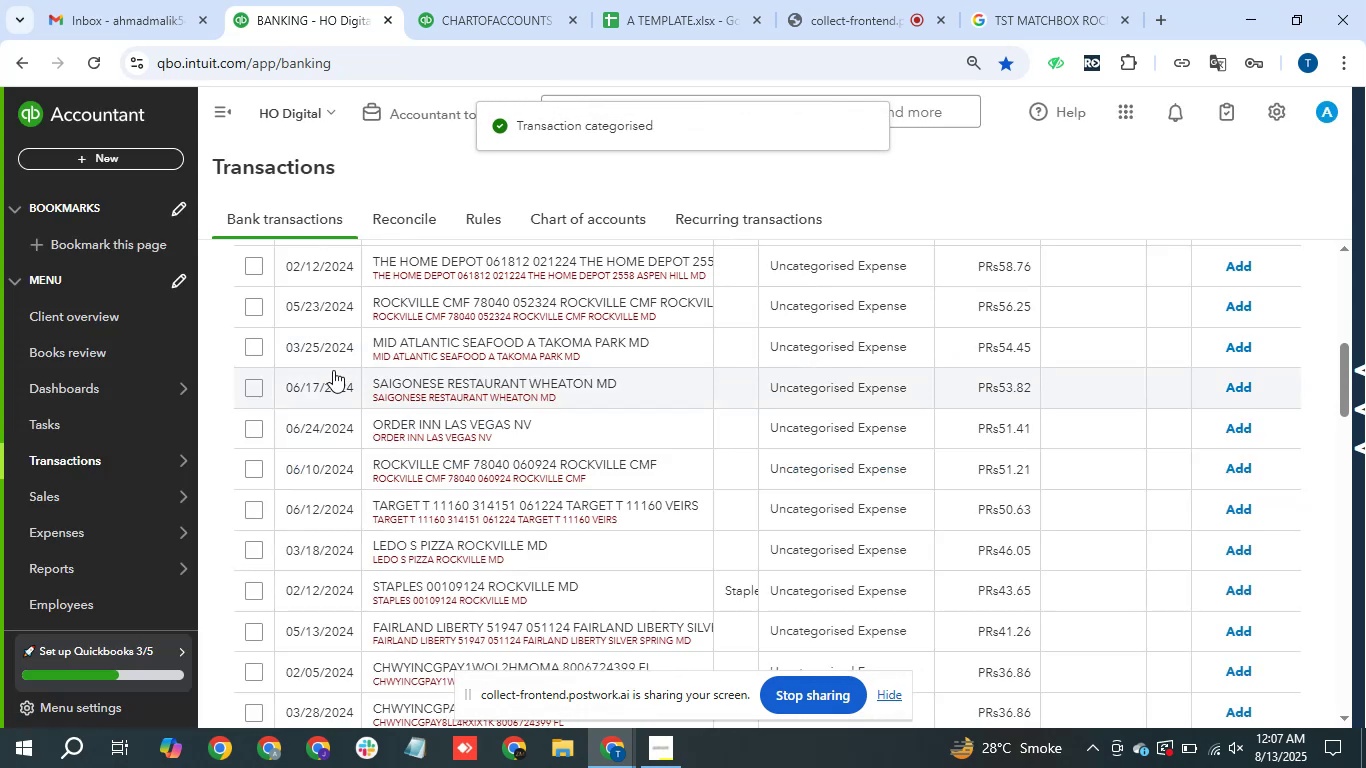 
key(Control+C)
 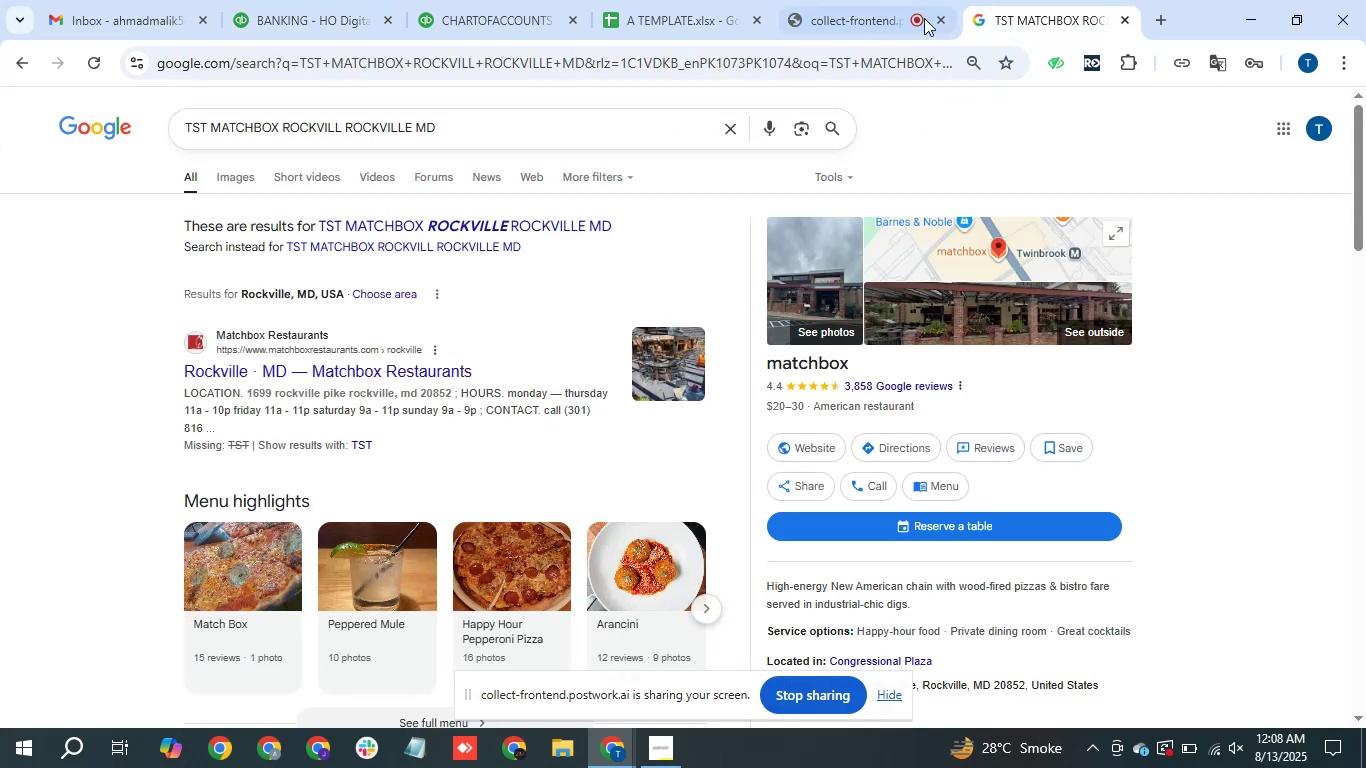 
left_click([768, 62])
 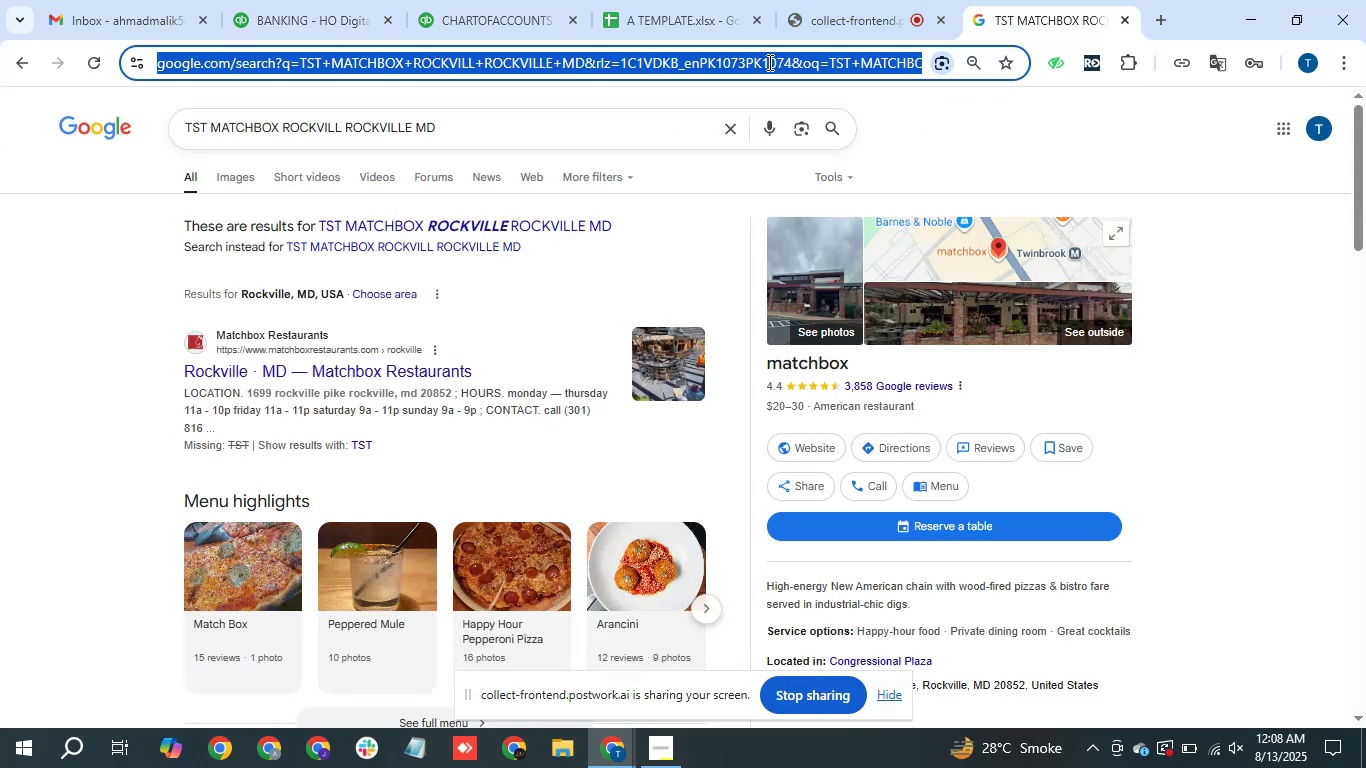 
key(Control+V)
 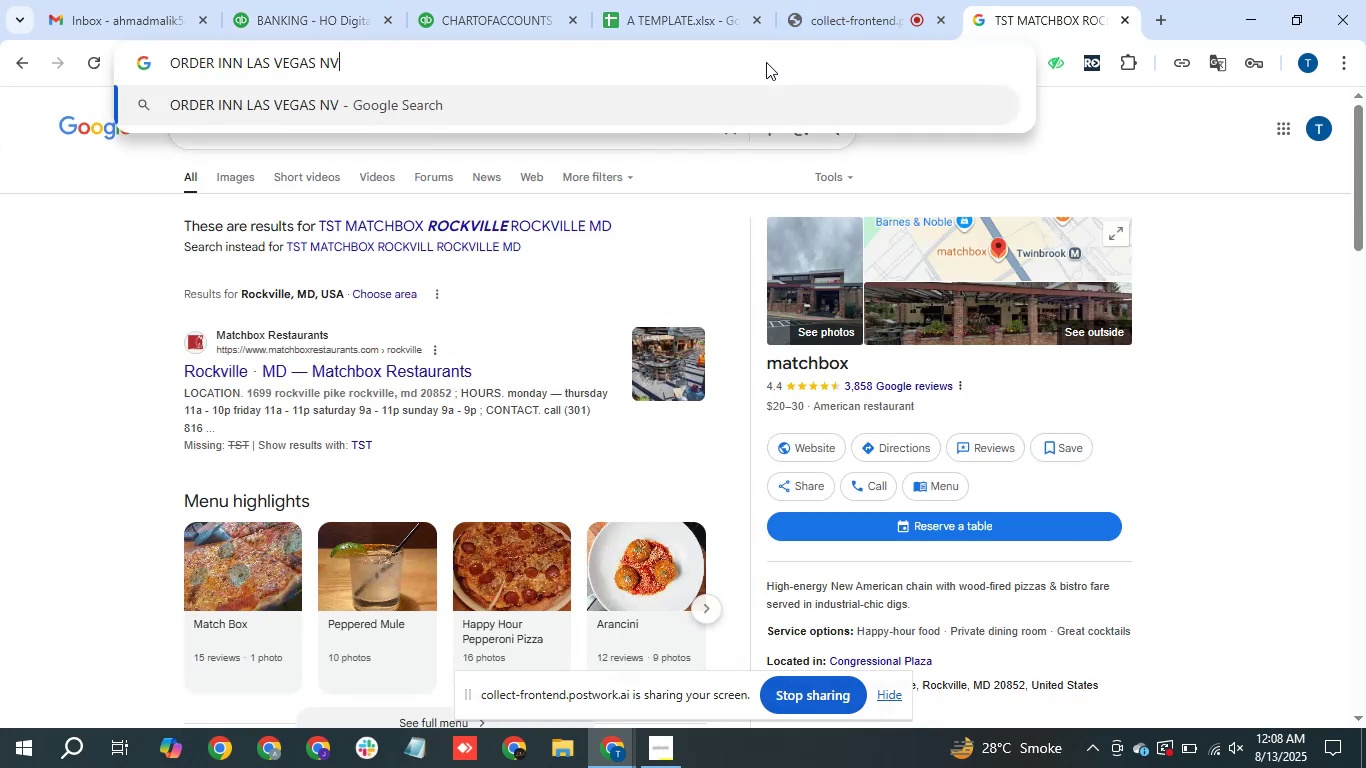 
key(Enter)
 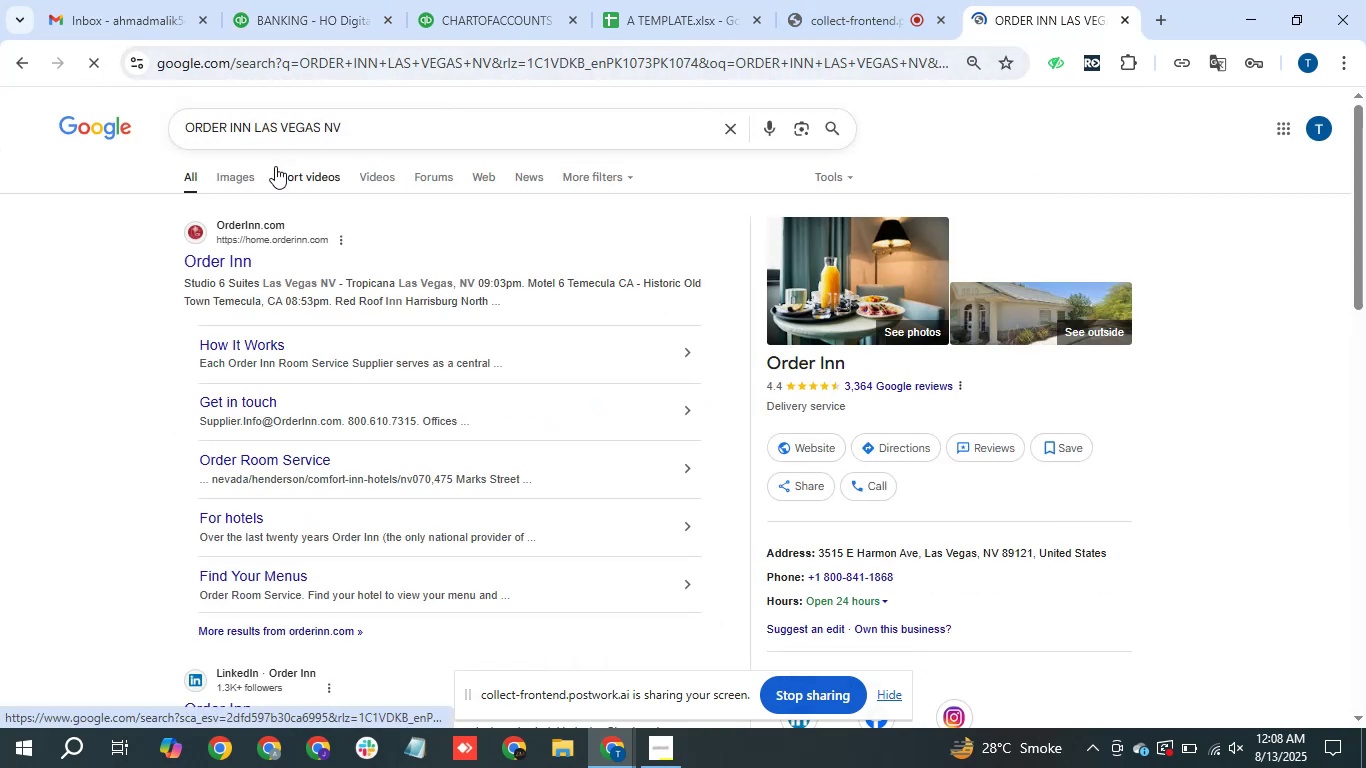 
mouse_move([372, 6])
 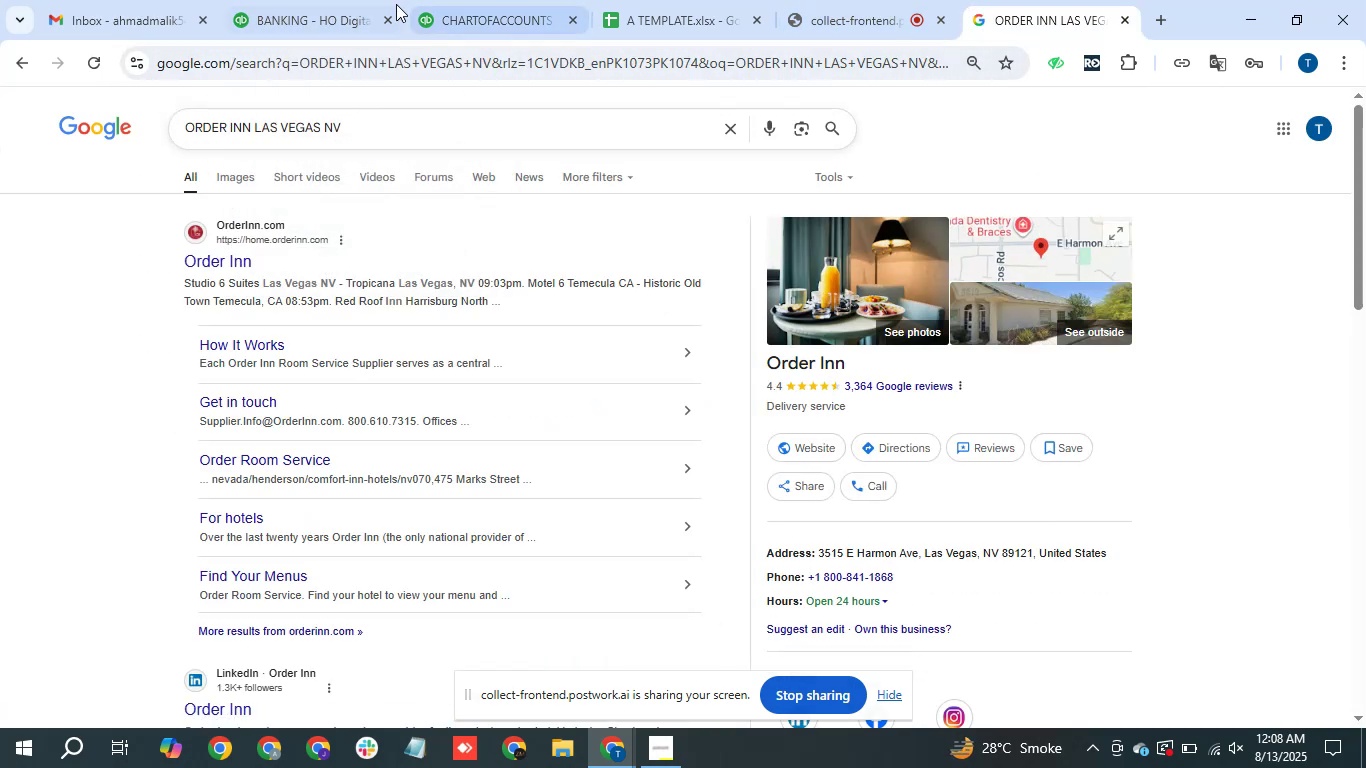 
mouse_move([306, 18])
 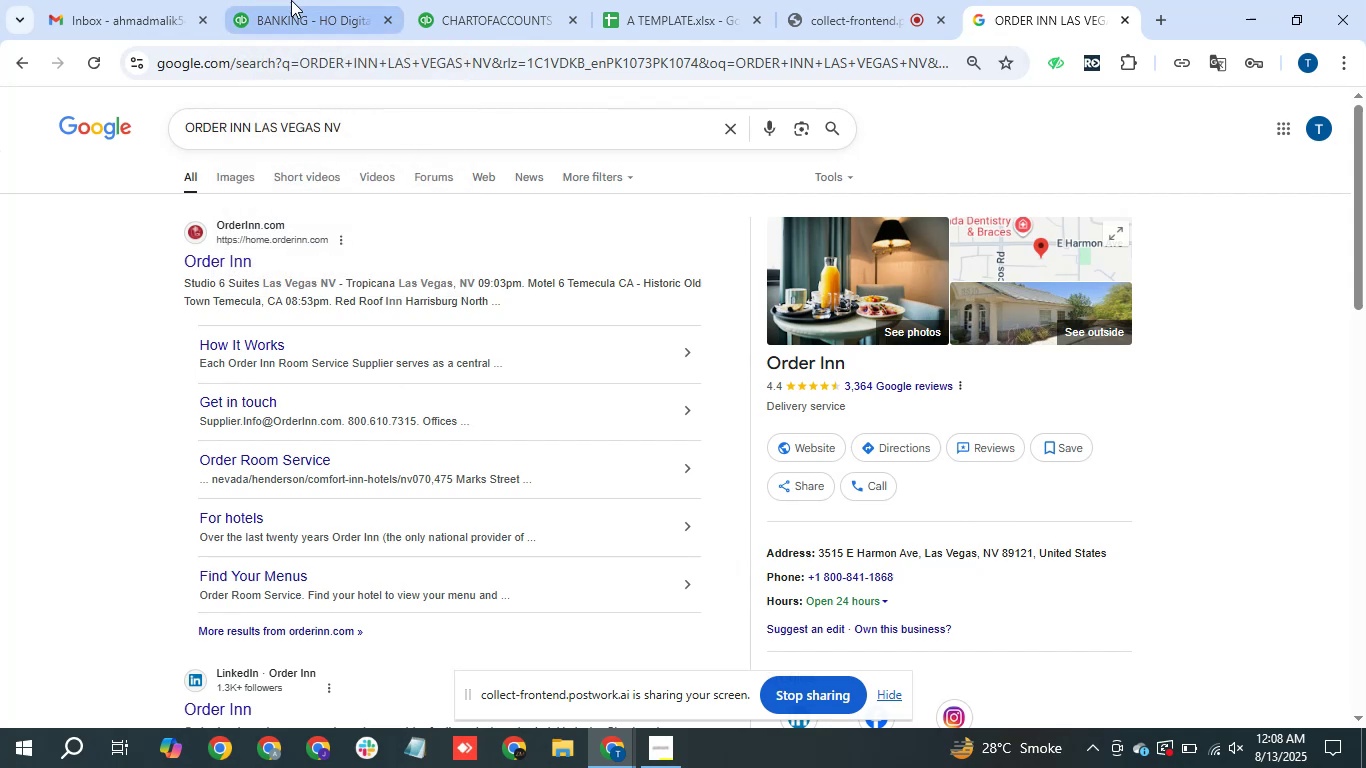 
left_click([291, 0])
 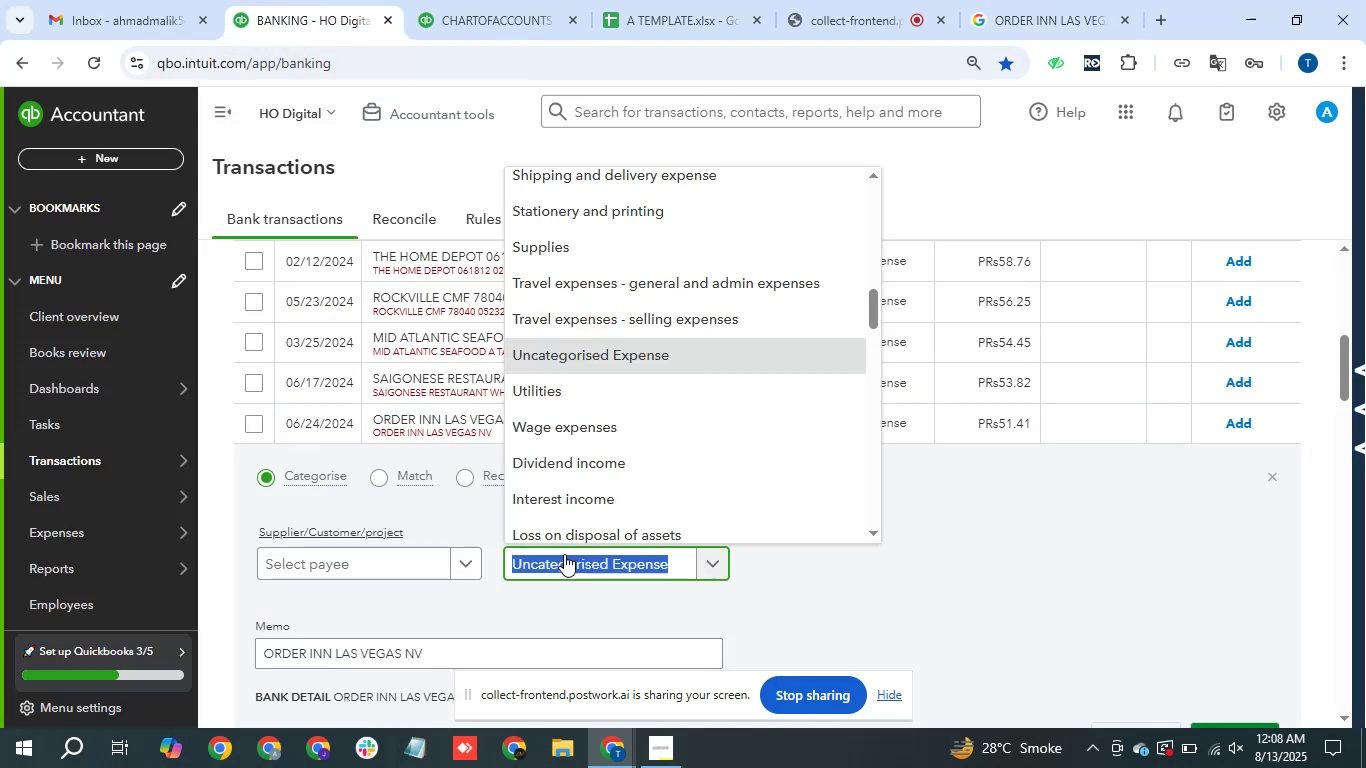 
type(MEALS)
 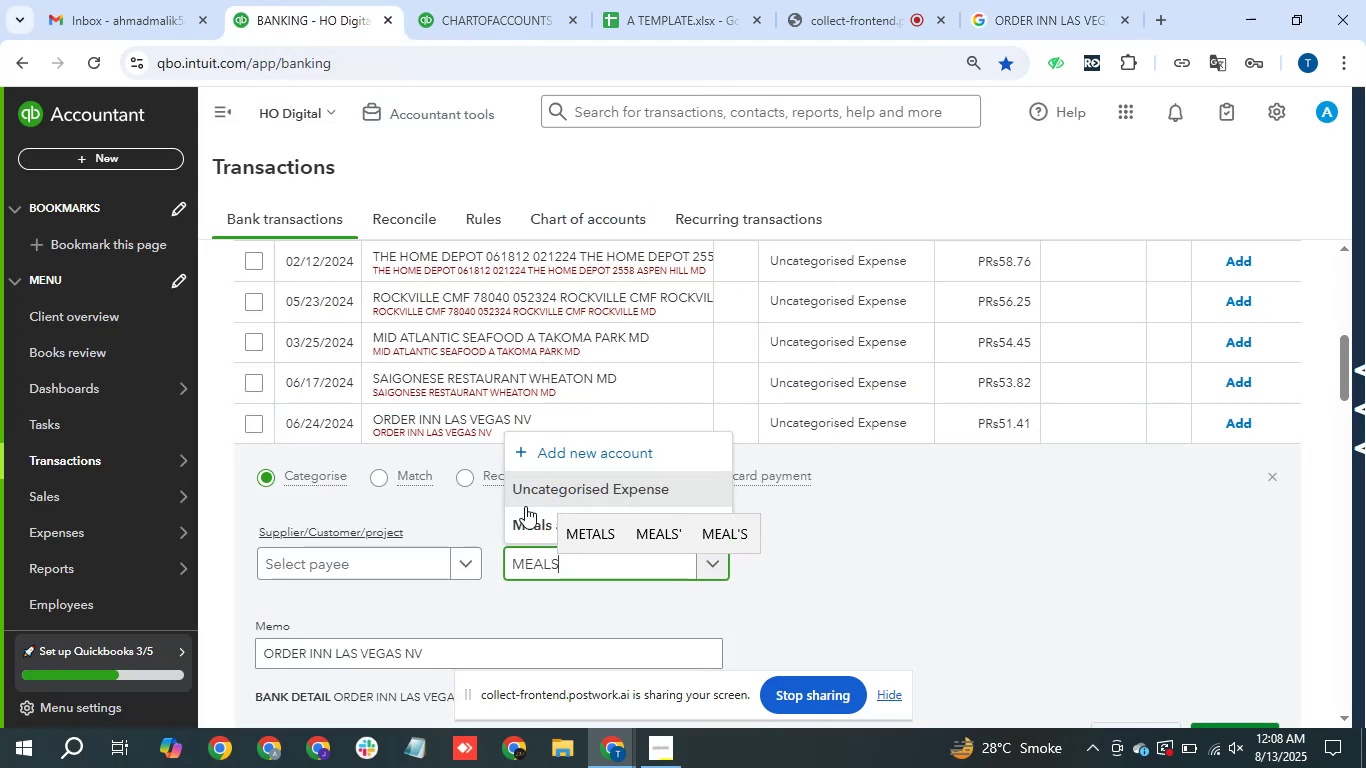 
left_click([533, 517])
 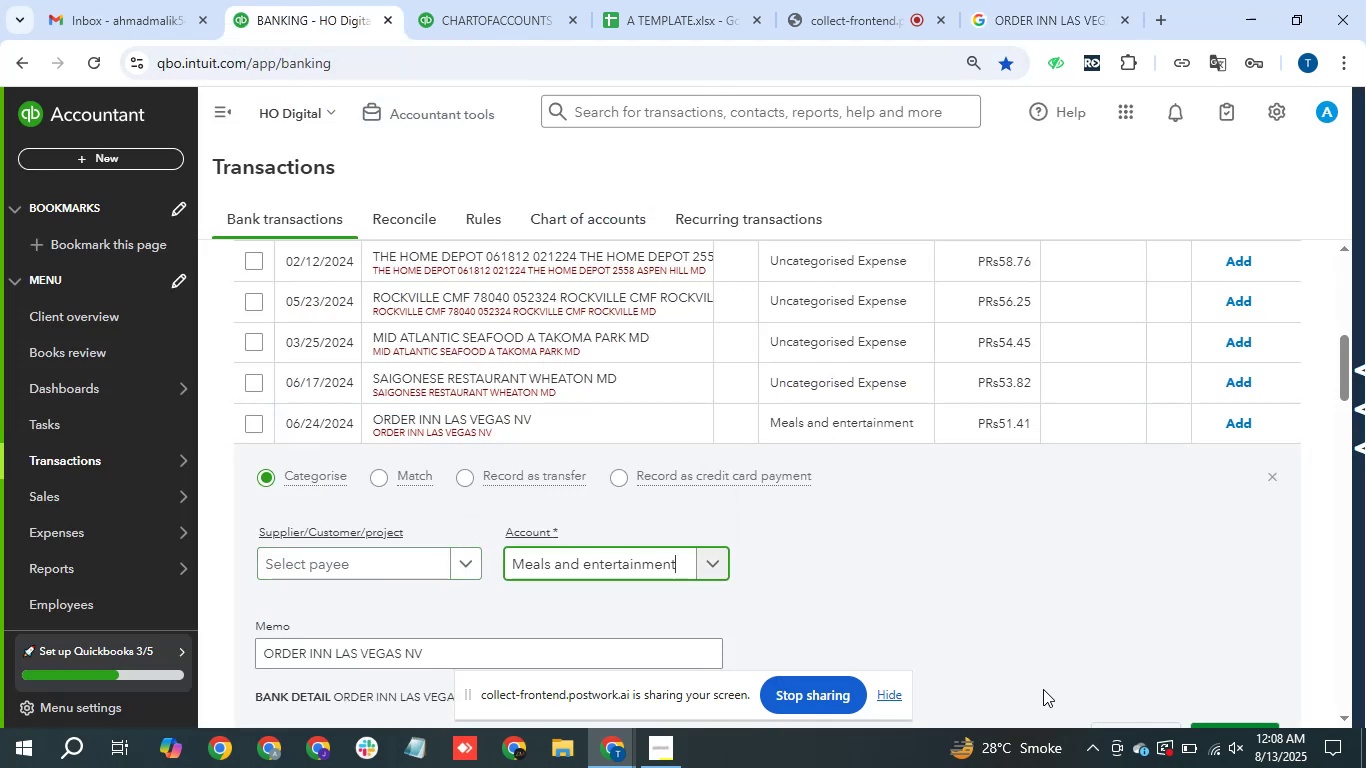 
scroll: coordinate [1090, 628], scroll_direction: down, amount: 1.0
 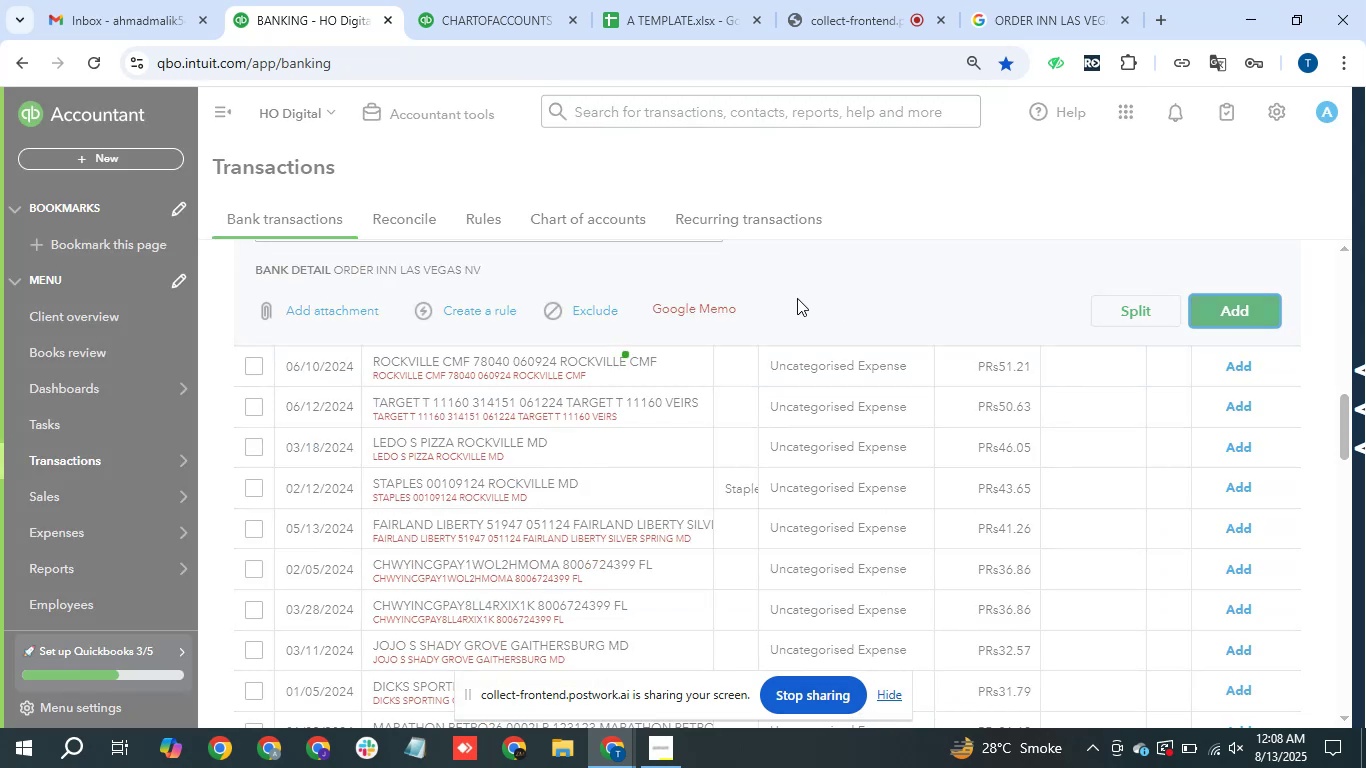 
scroll: coordinate [620, 364], scroll_direction: up, amount: 1.0
 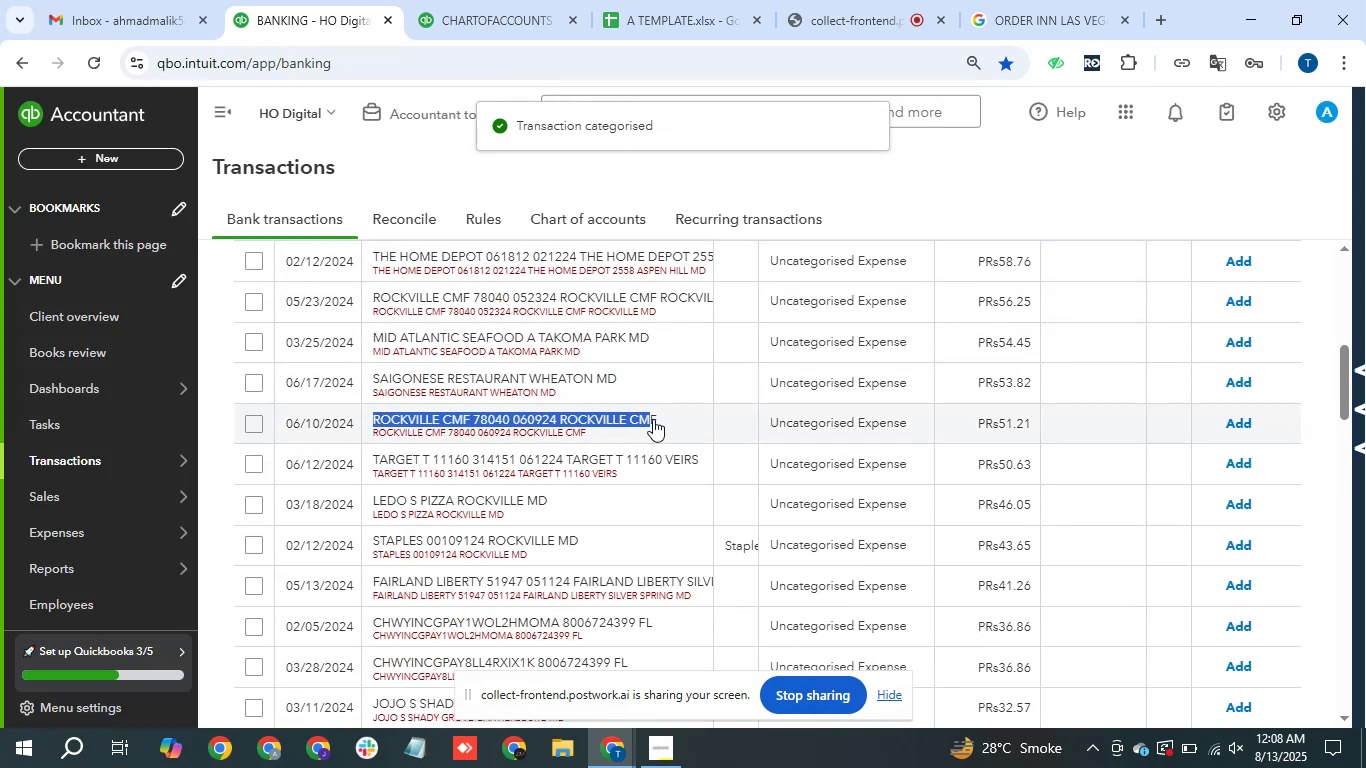 
key(Control+C)
 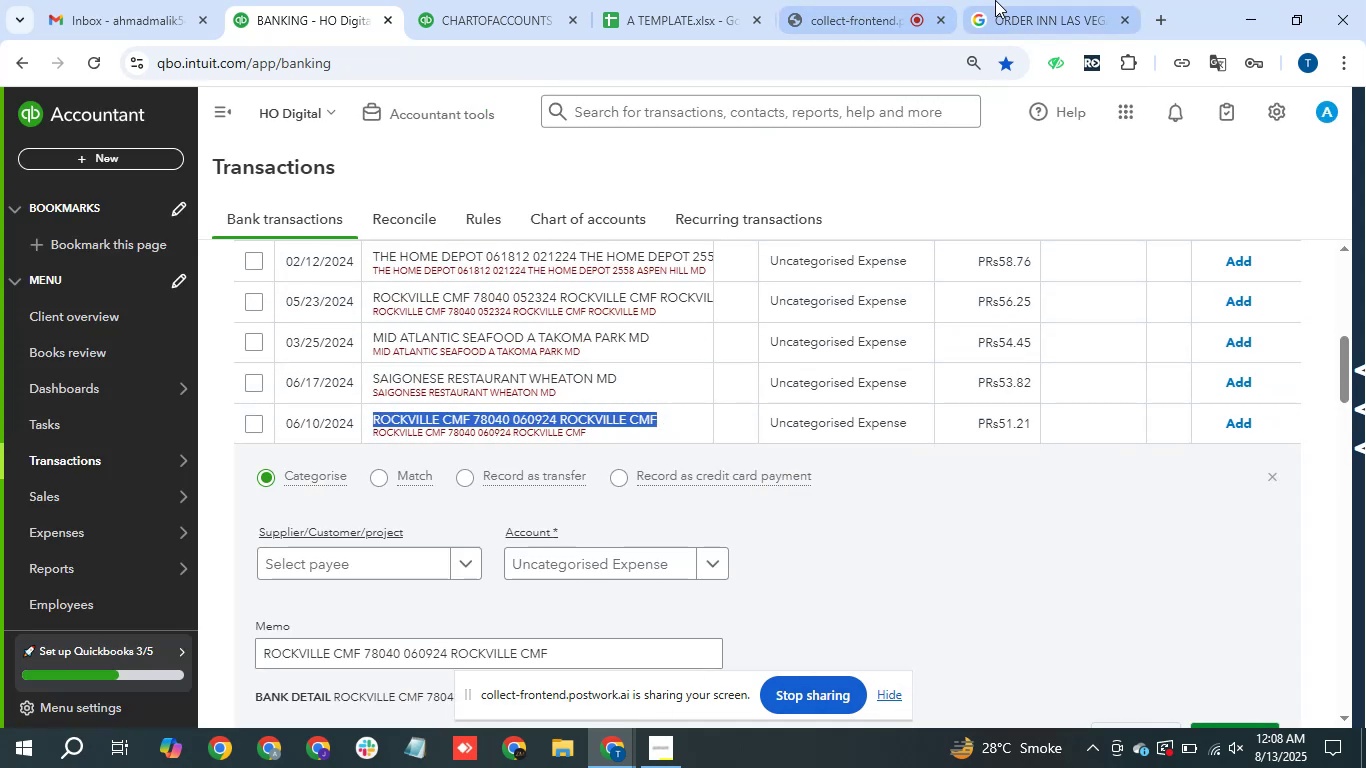 
left_click([767, 74])
 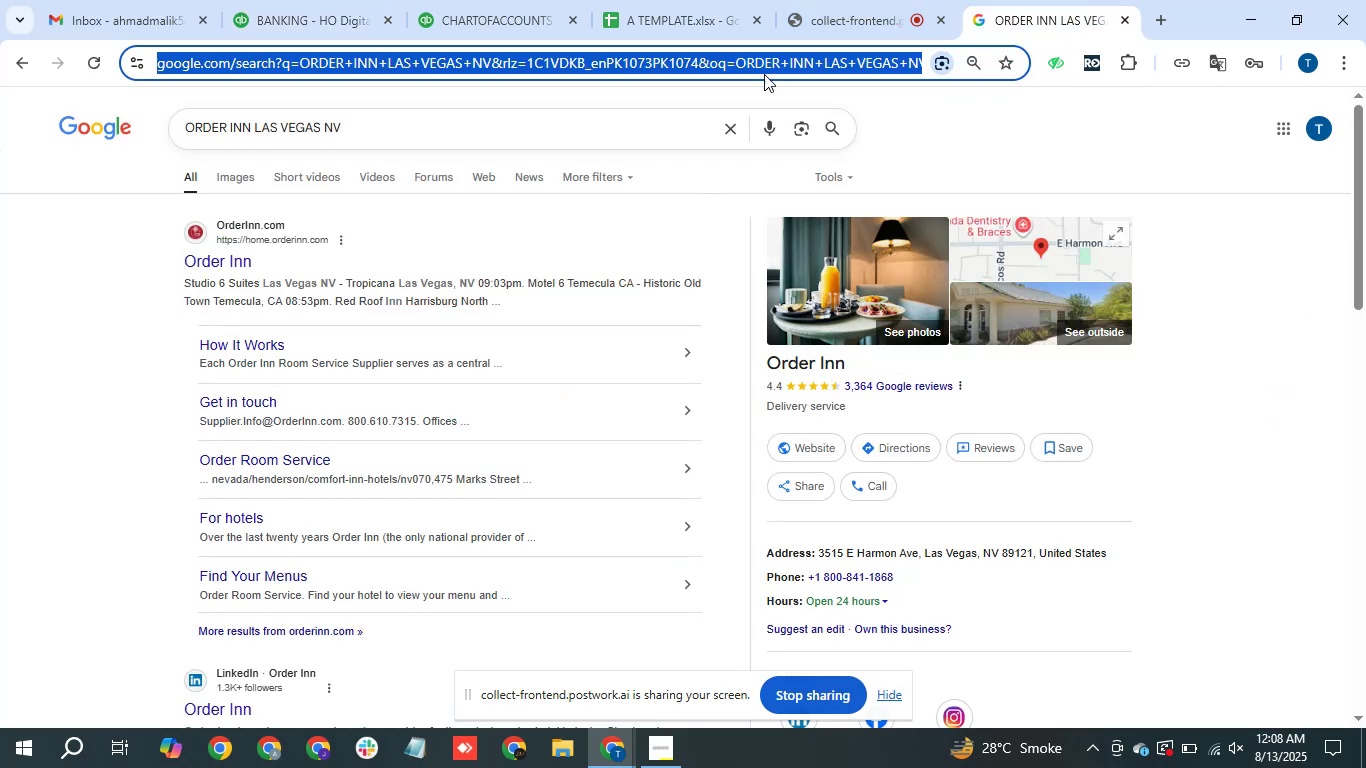 
key(Control+V)
 